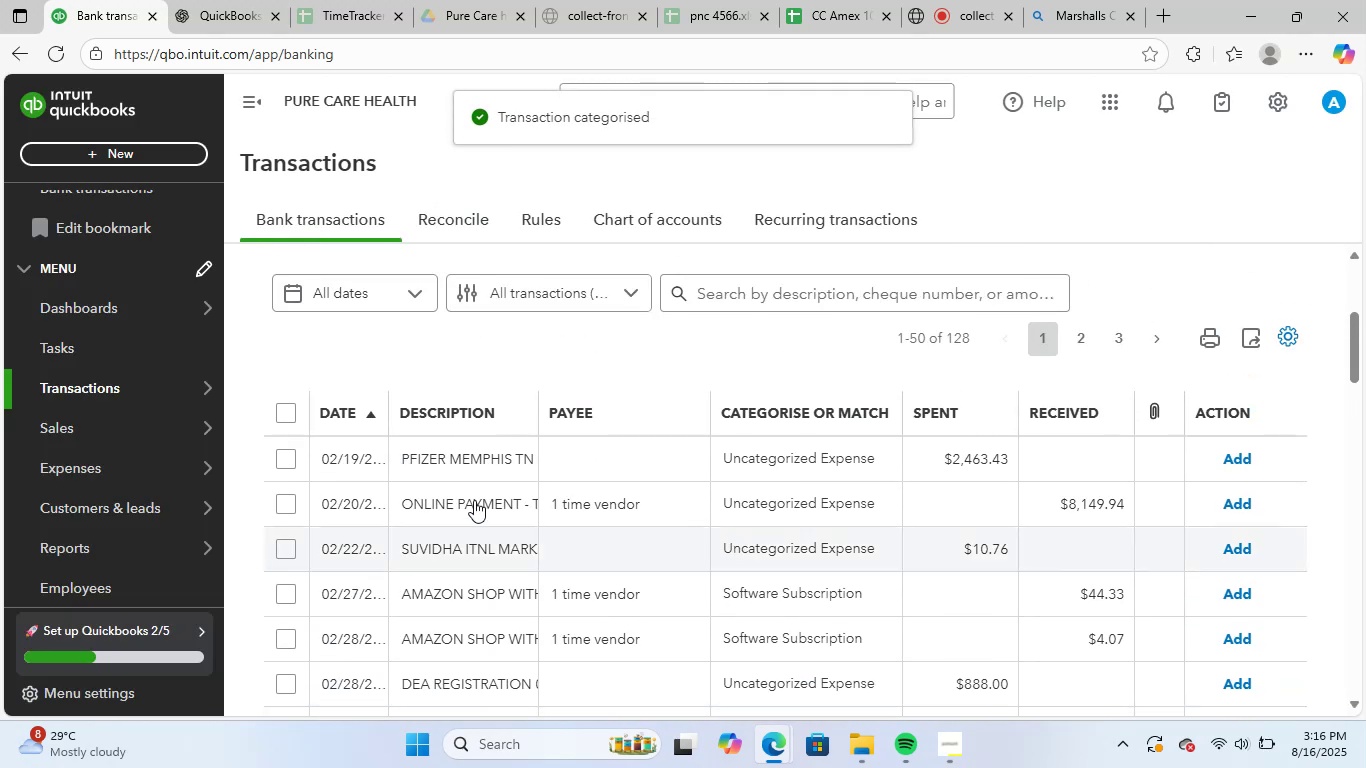 
left_click([472, 468])
 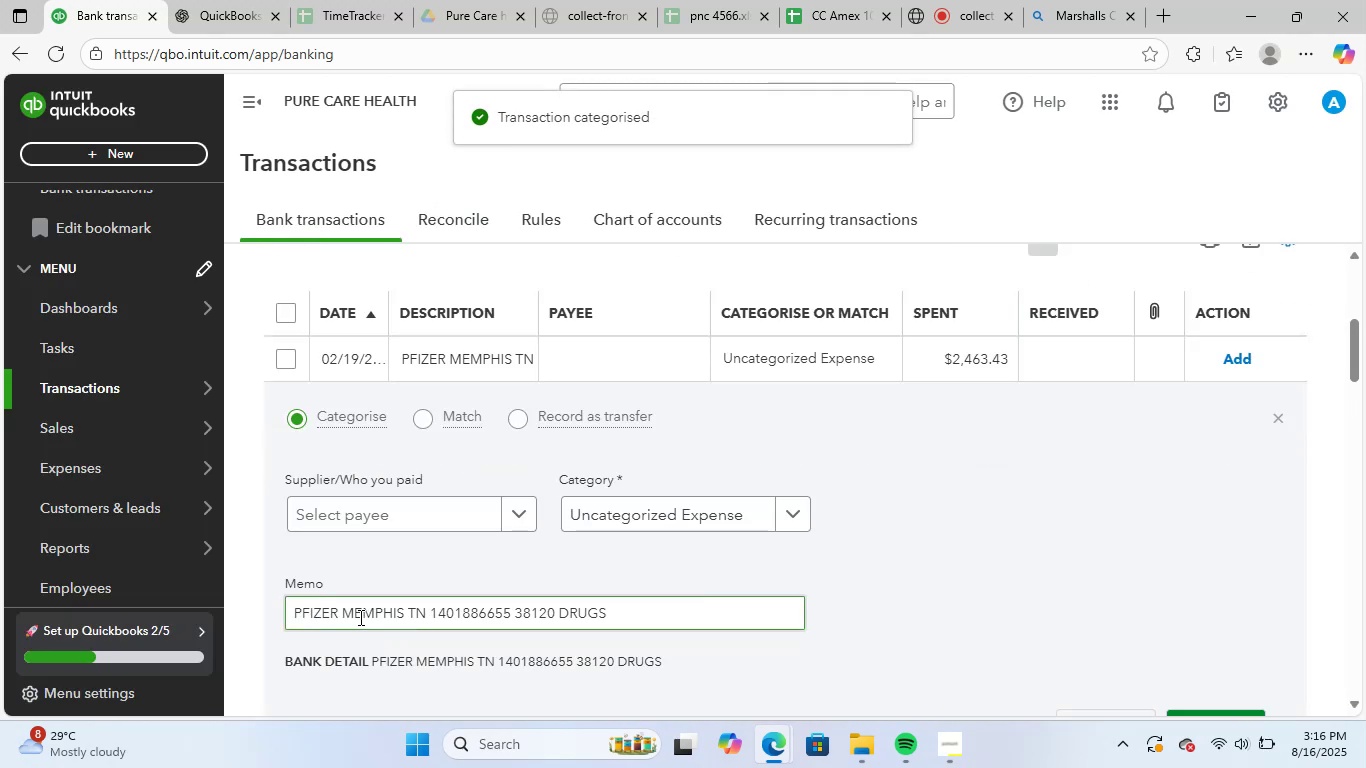 
scroll: coordinate [528, 473], scroll_direction: down, amount: 1.0
 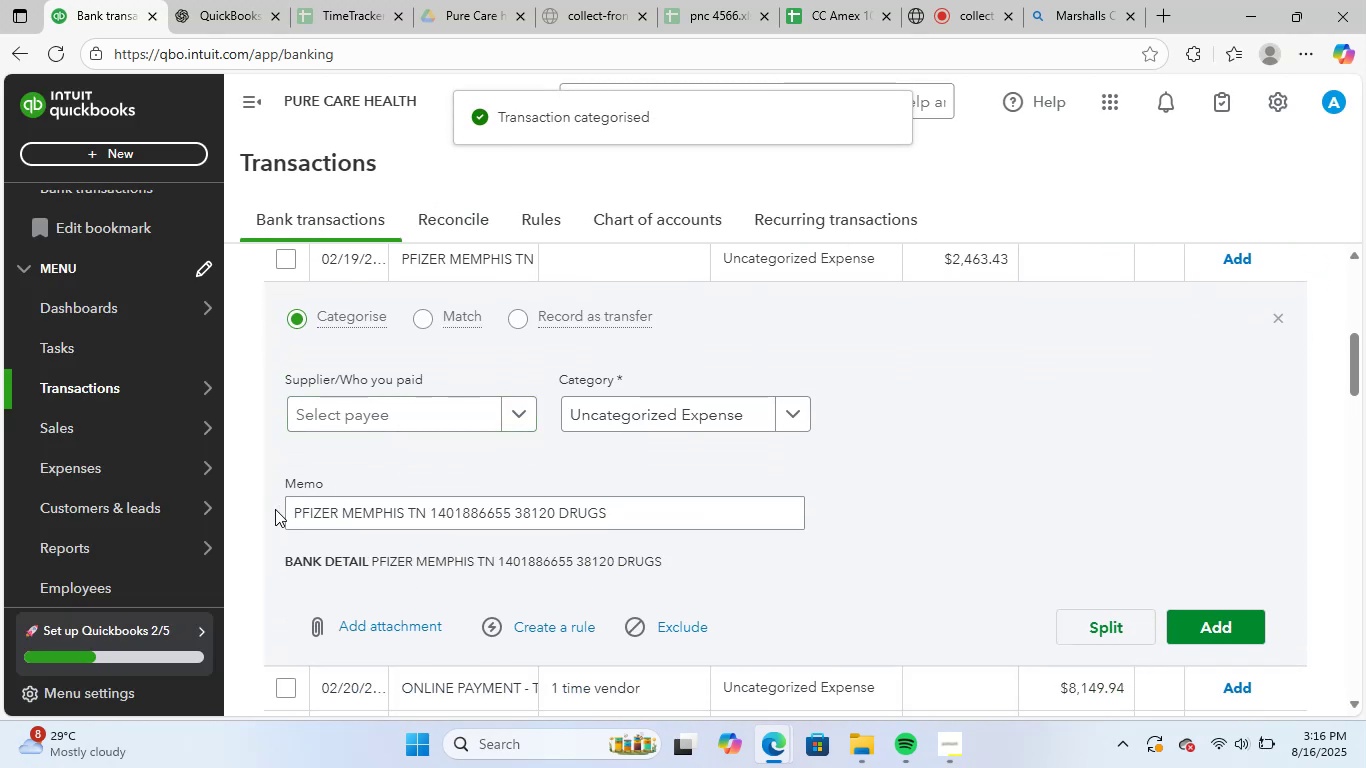 
left_click_drag(start_coordinate=[291, 509], to_coordinate=[938, 525])
 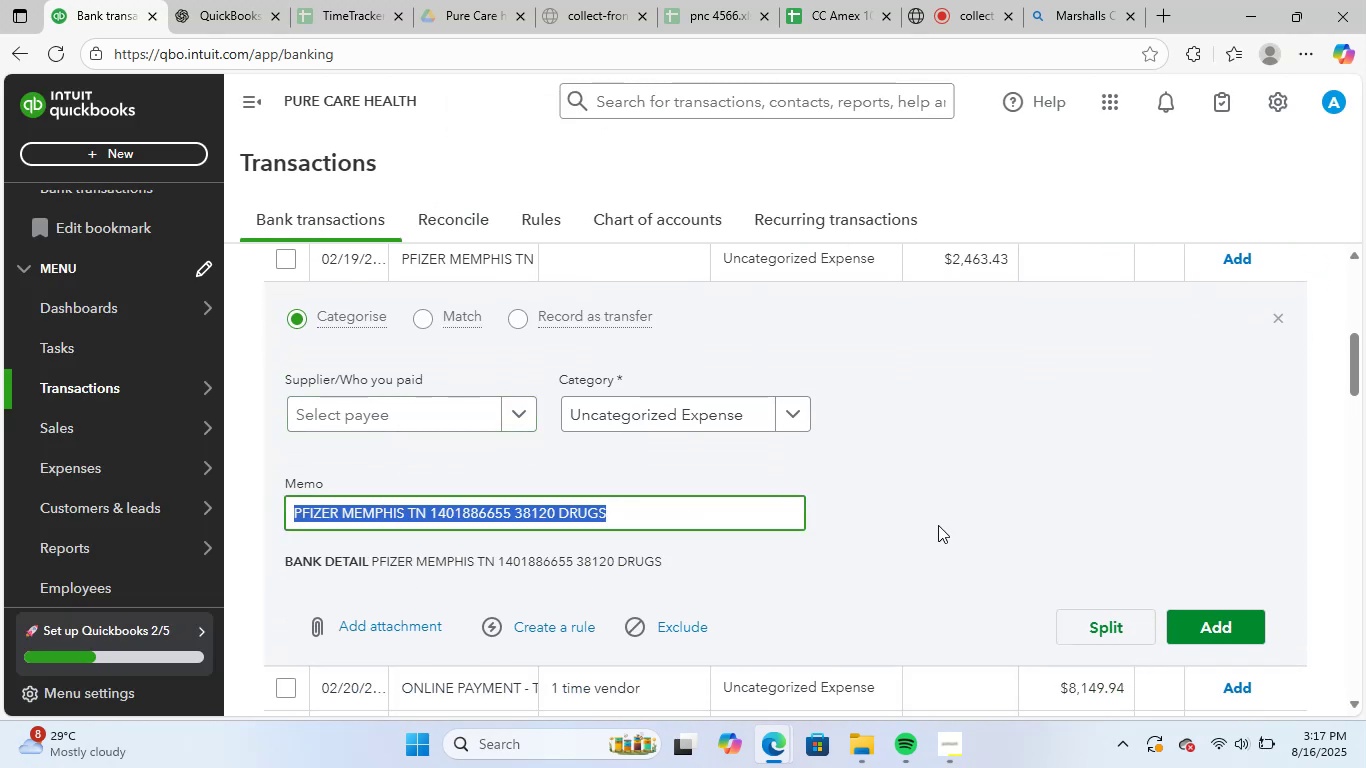 
key(Control+ControlLeft)
 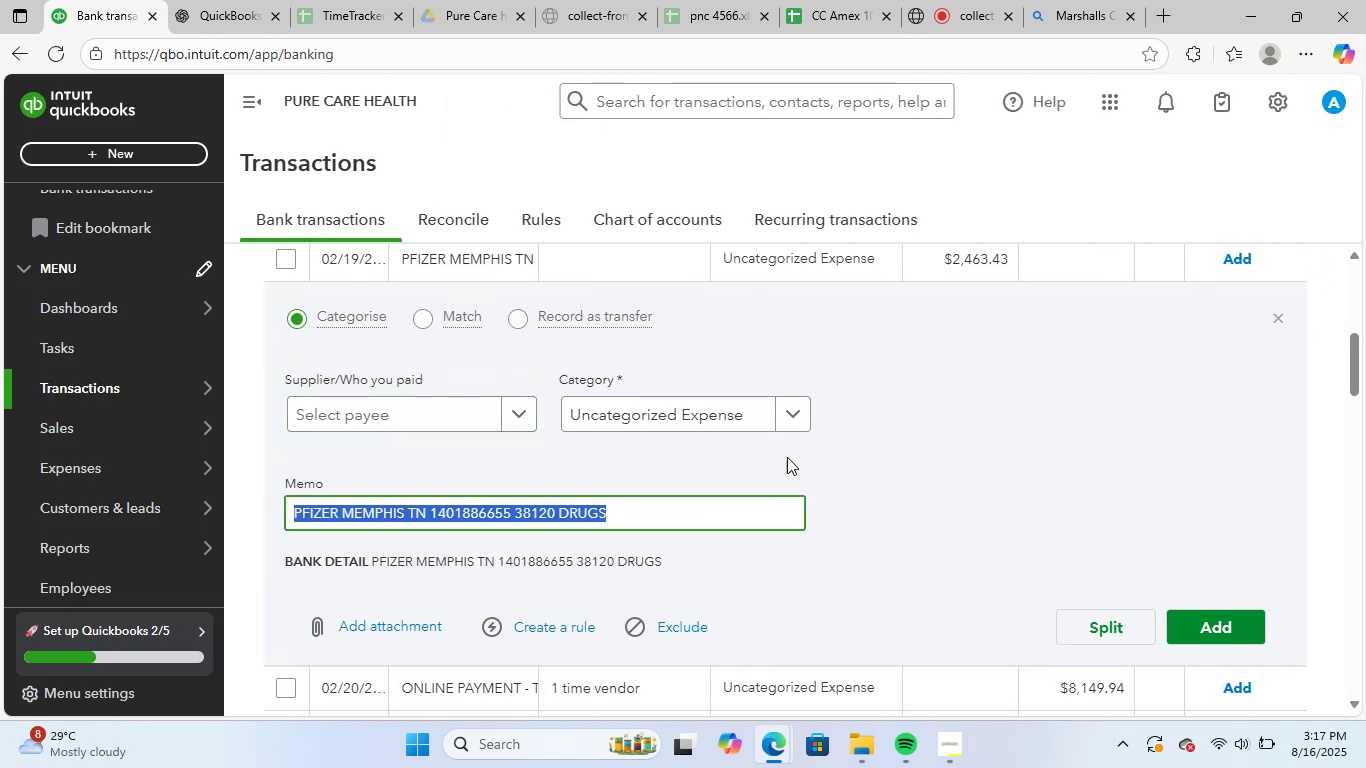 
key(Control+C)
 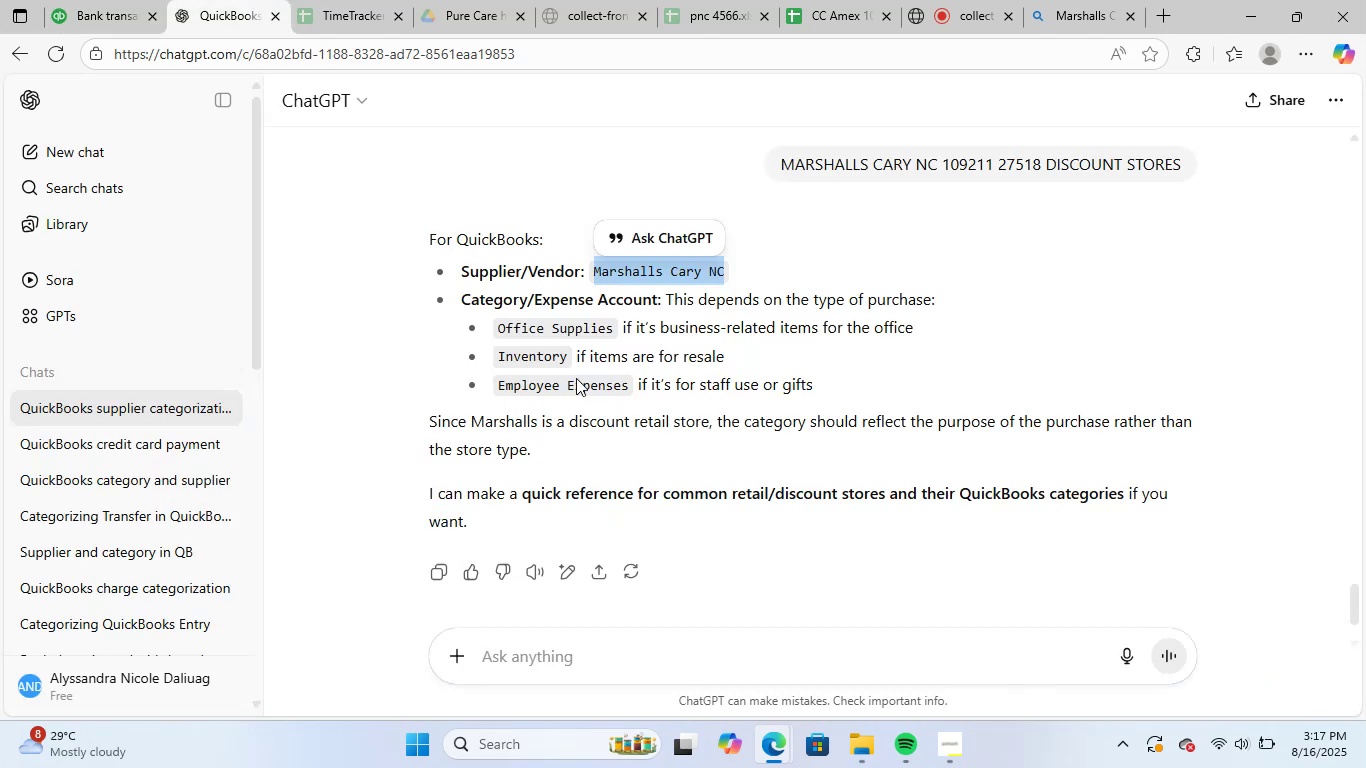 
left_click([666, 642])
 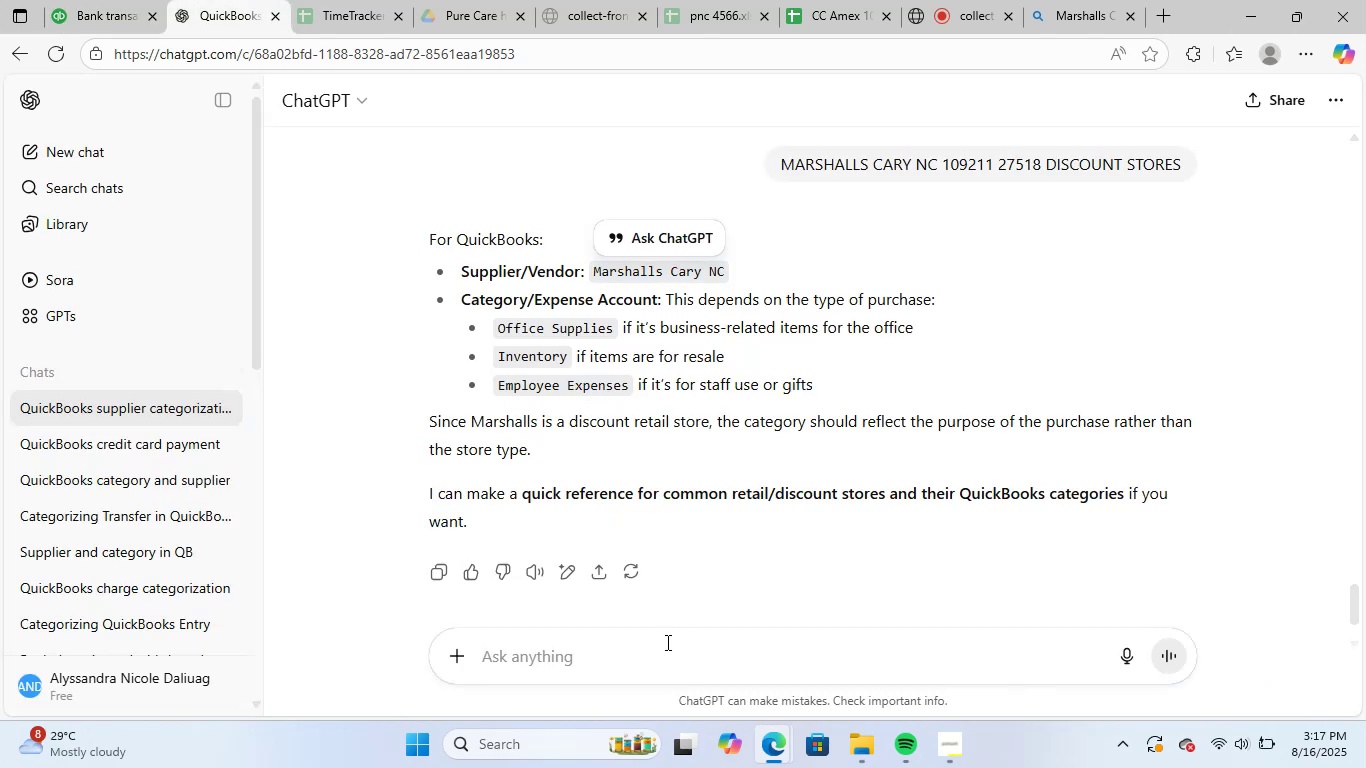 
key(Control+ControlLeft)
 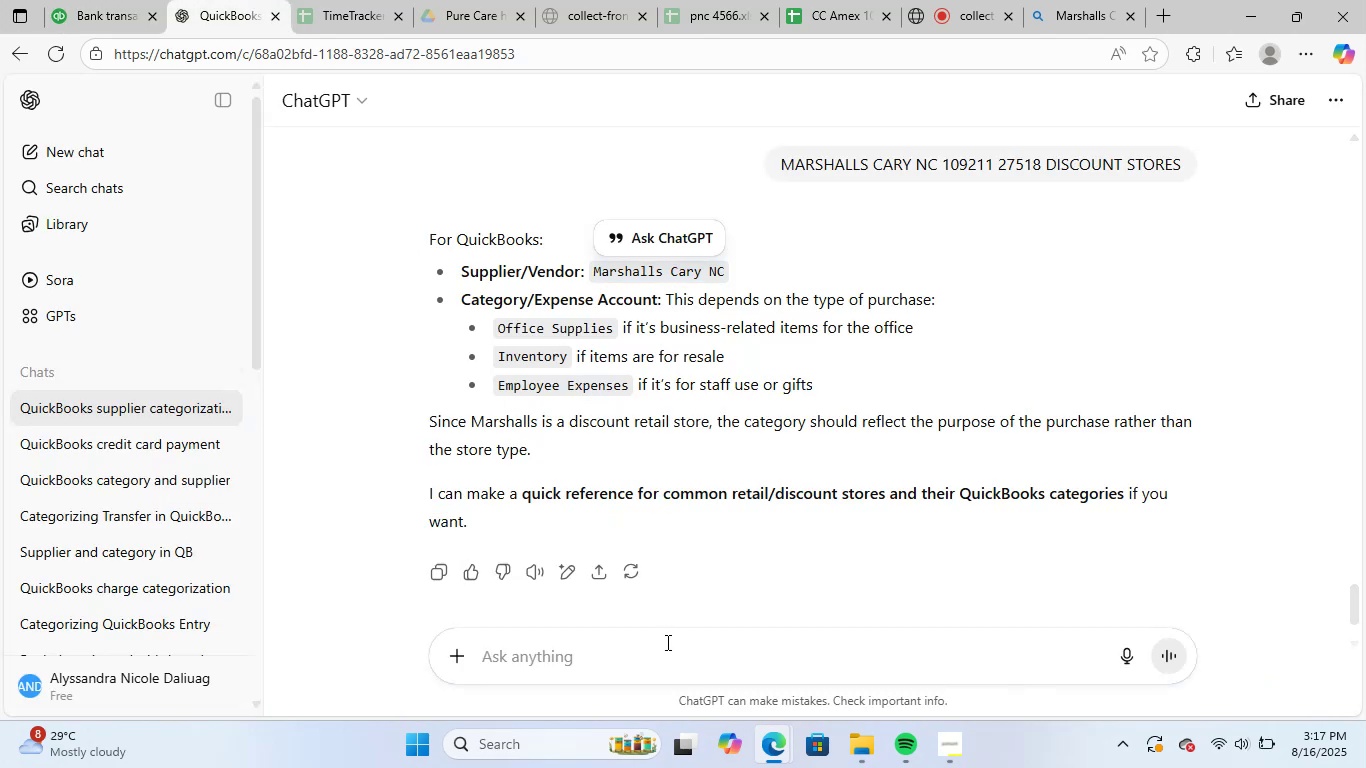 
key(Control+V)
 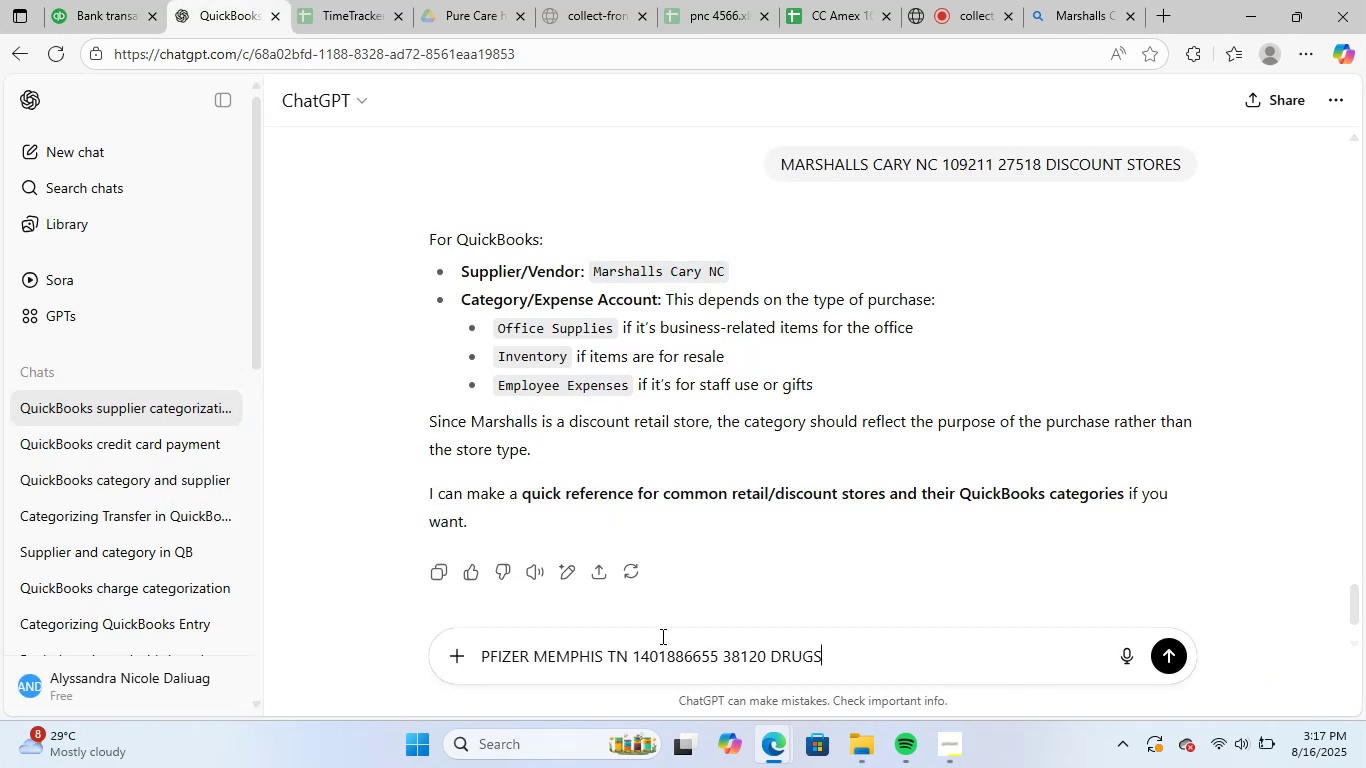 
key(NumpadEnter)
 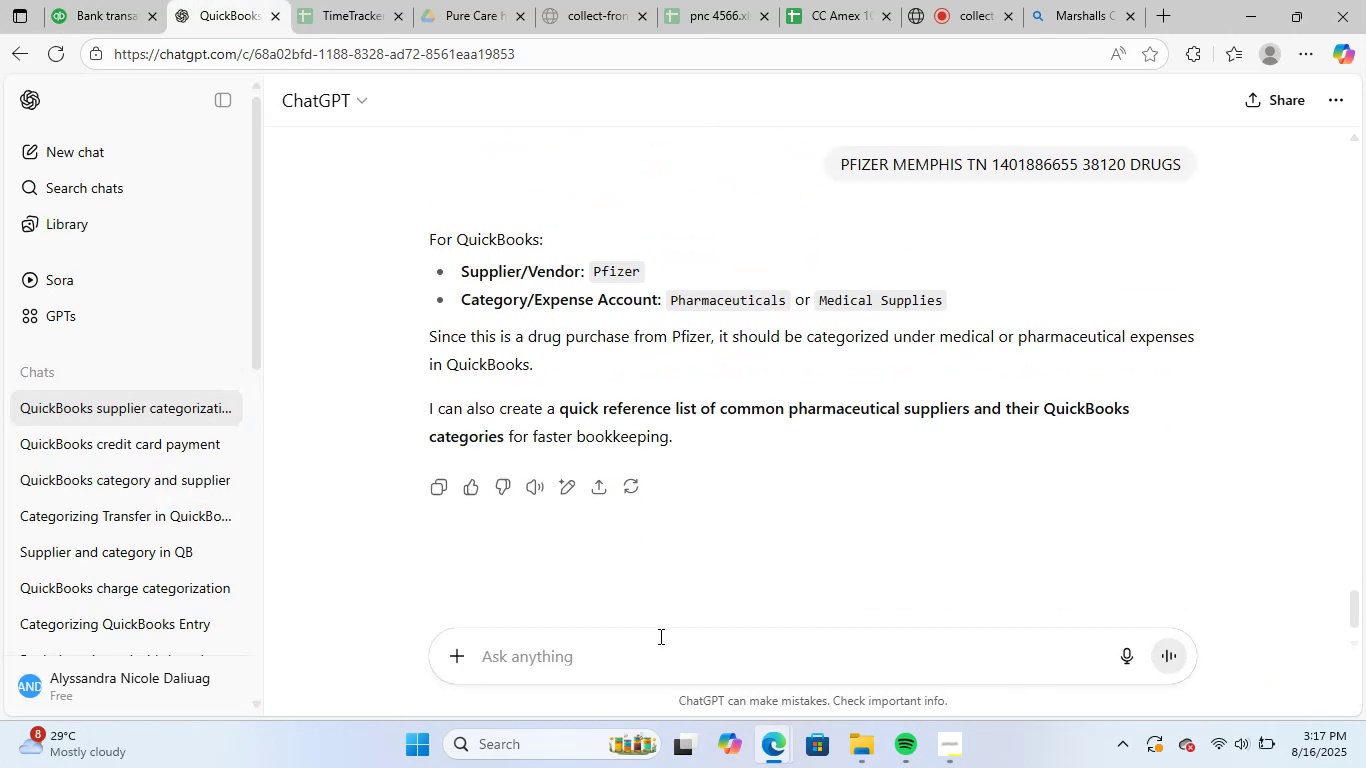 
wait(5.59)
 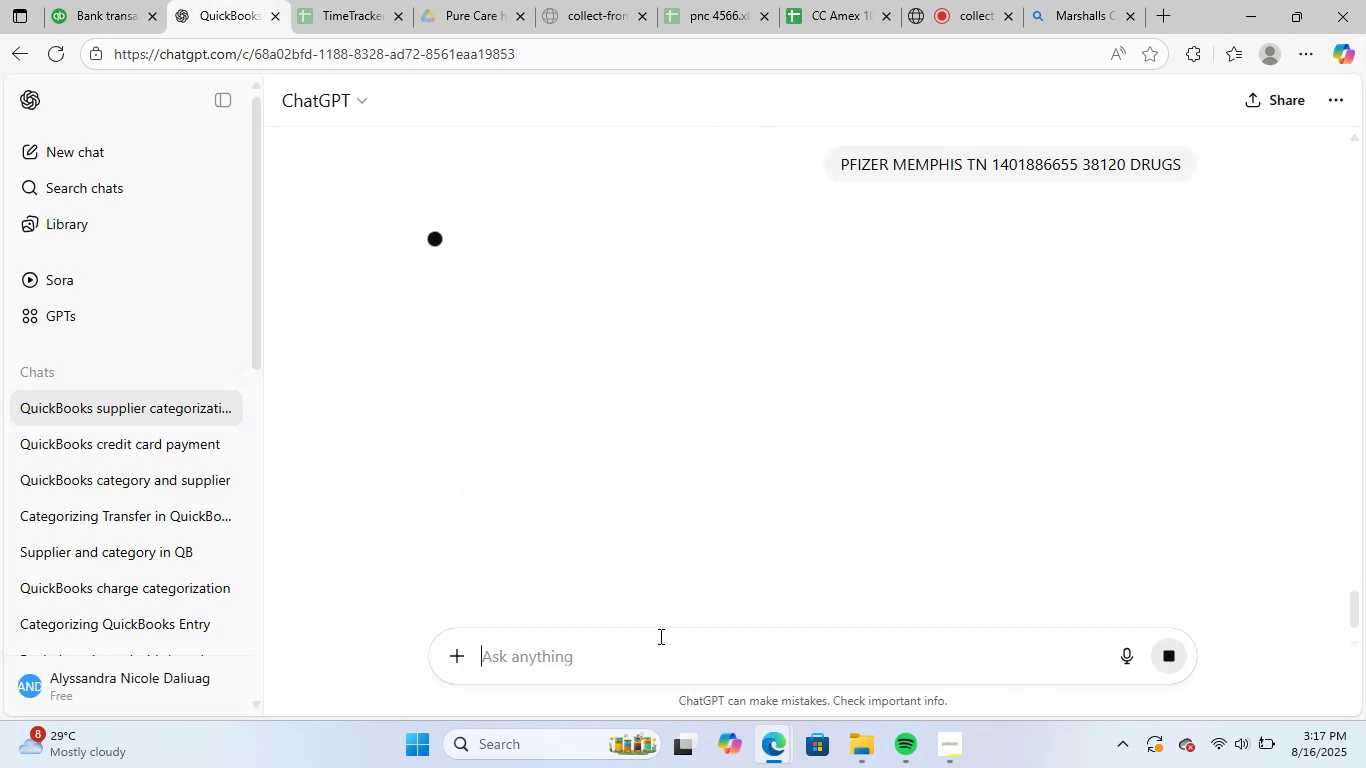 
left_click_drag(start_coordinate=[591, 269], to_coordinate=[659, 269])
 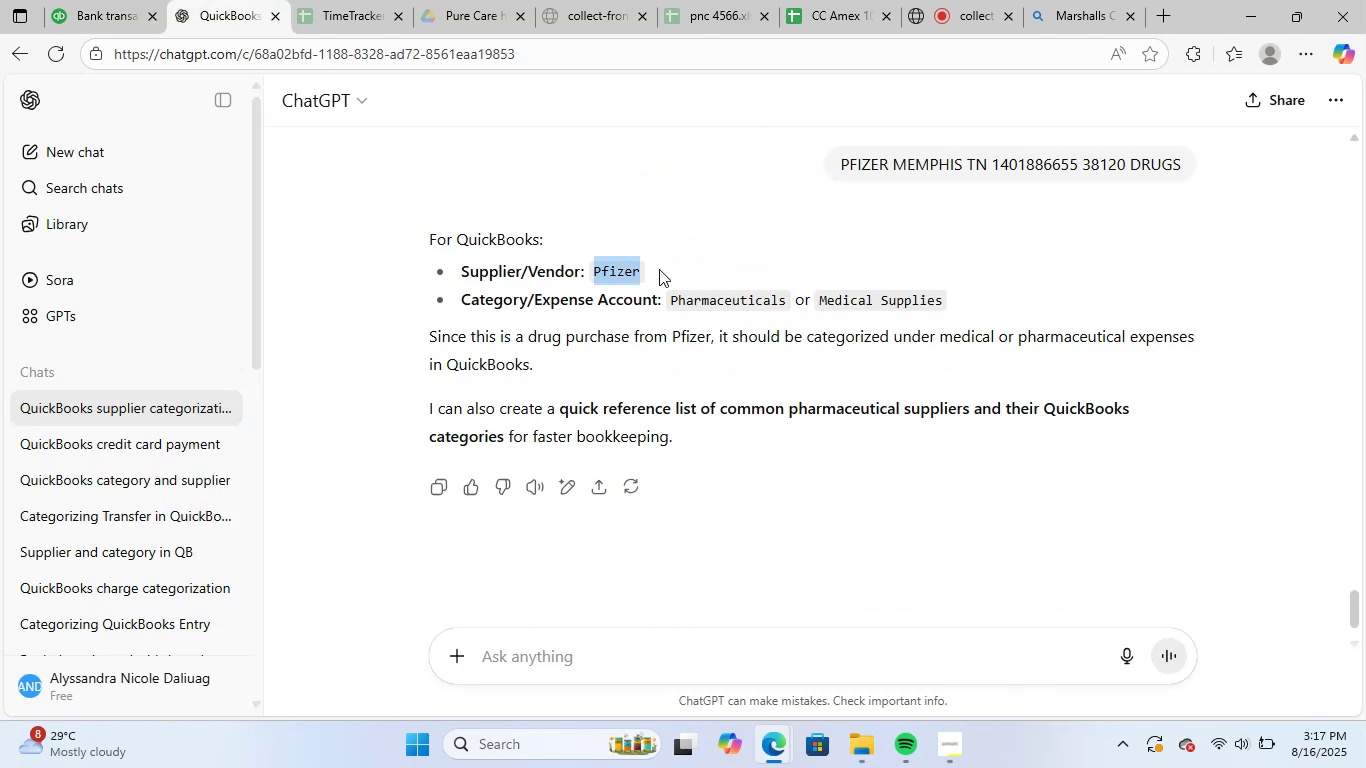 
key(Control+ControlLeft)
 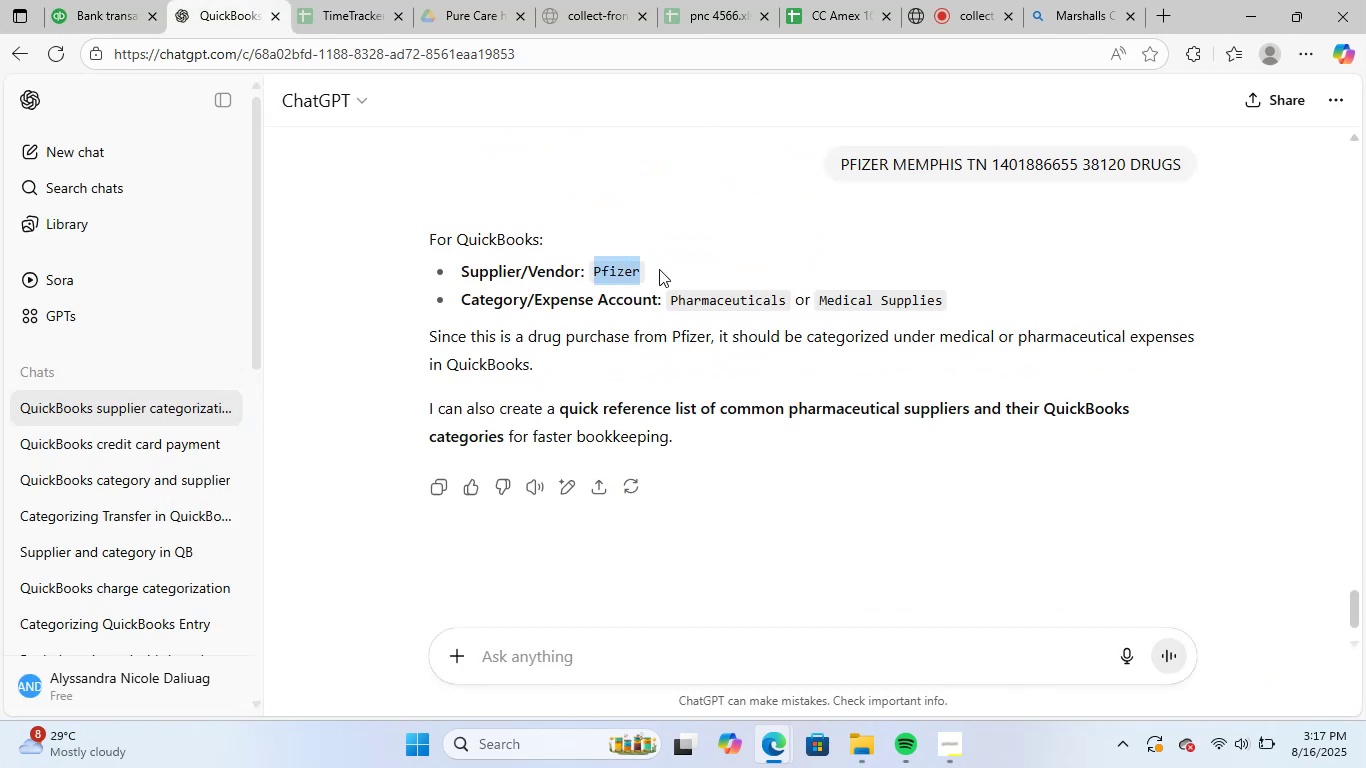 
key(Control+C)
 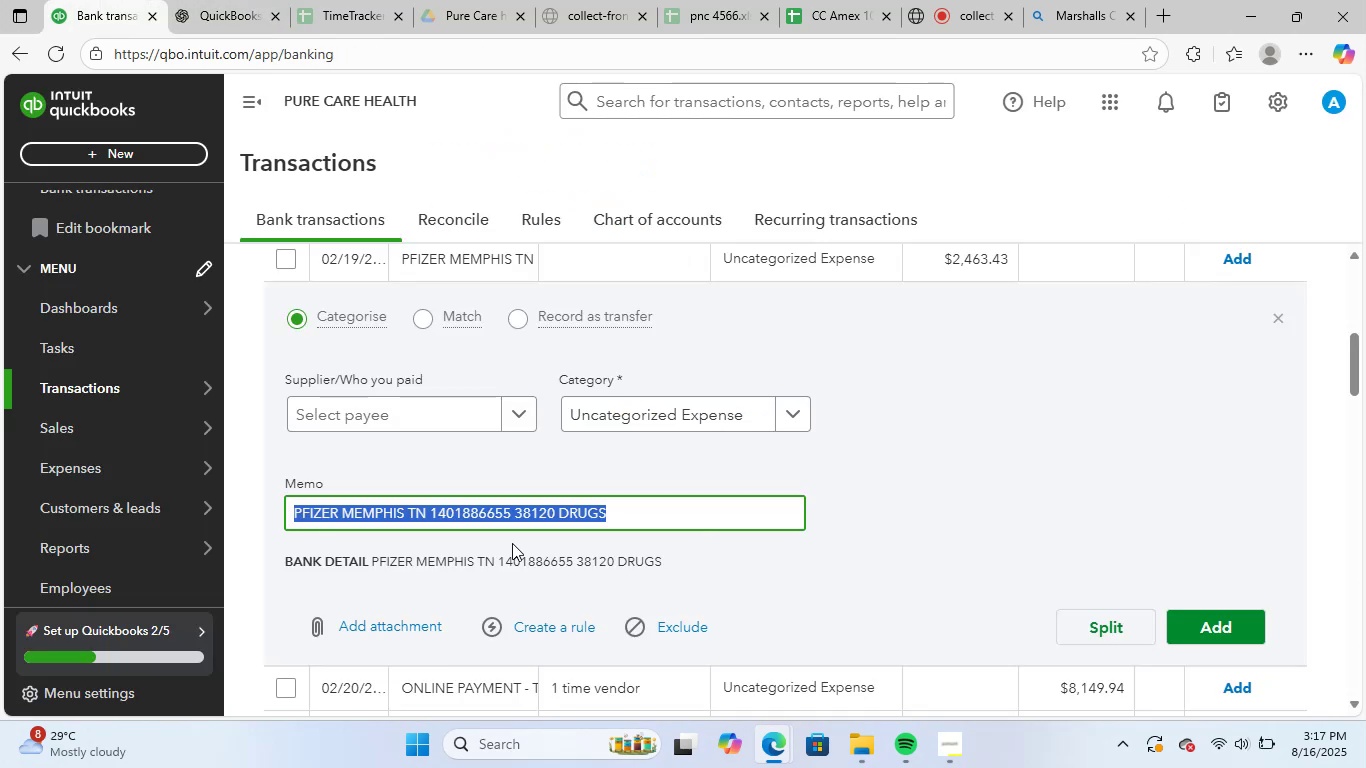 
left_click([414, 418])
 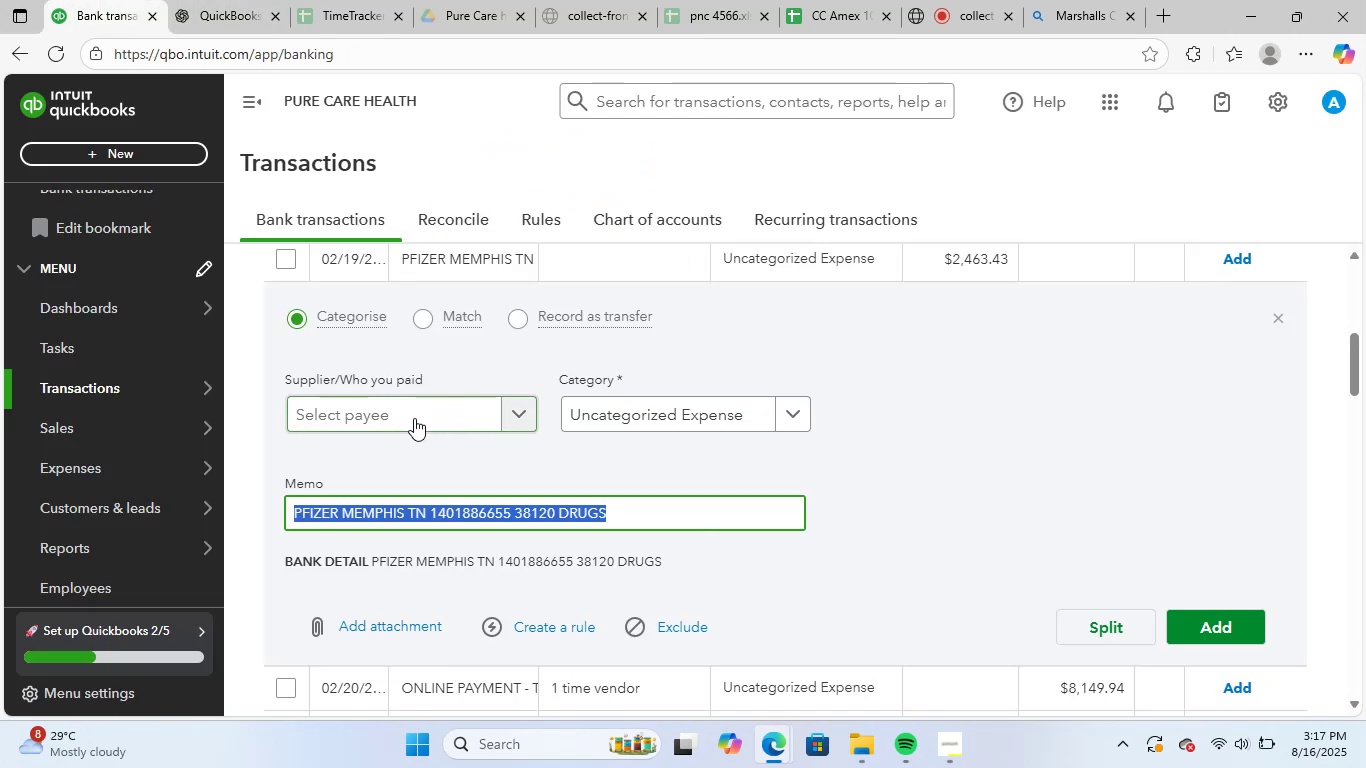 
key(Control+ControlLeft)
 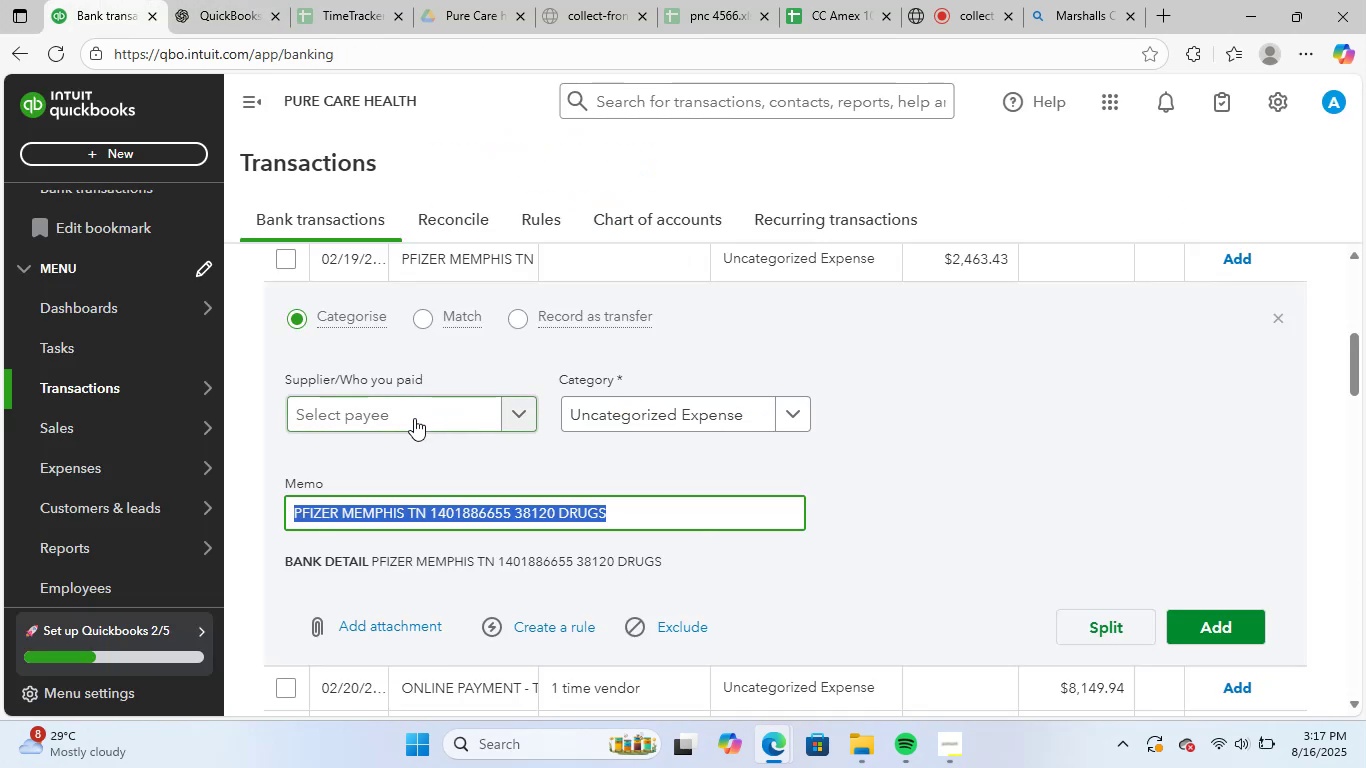 
key(Control+V)
 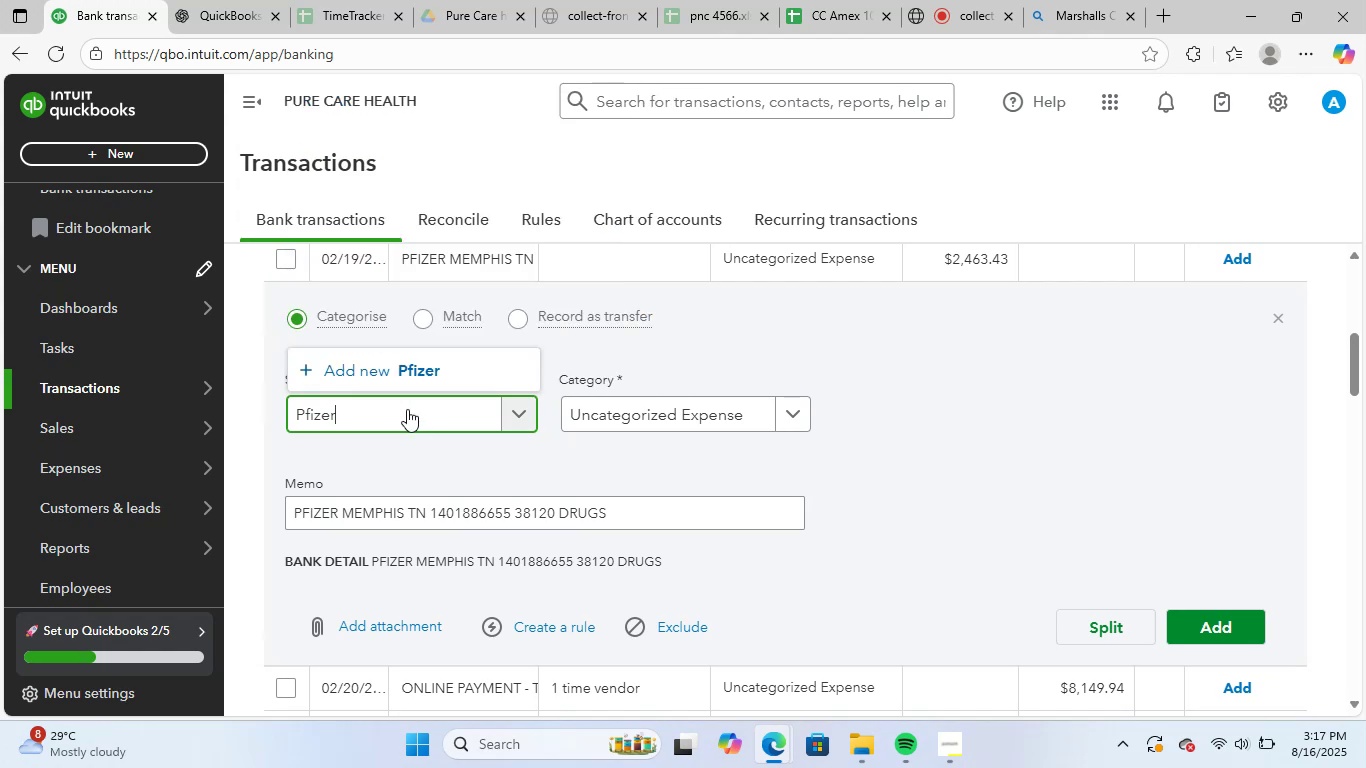 
left_click([467, 361])
 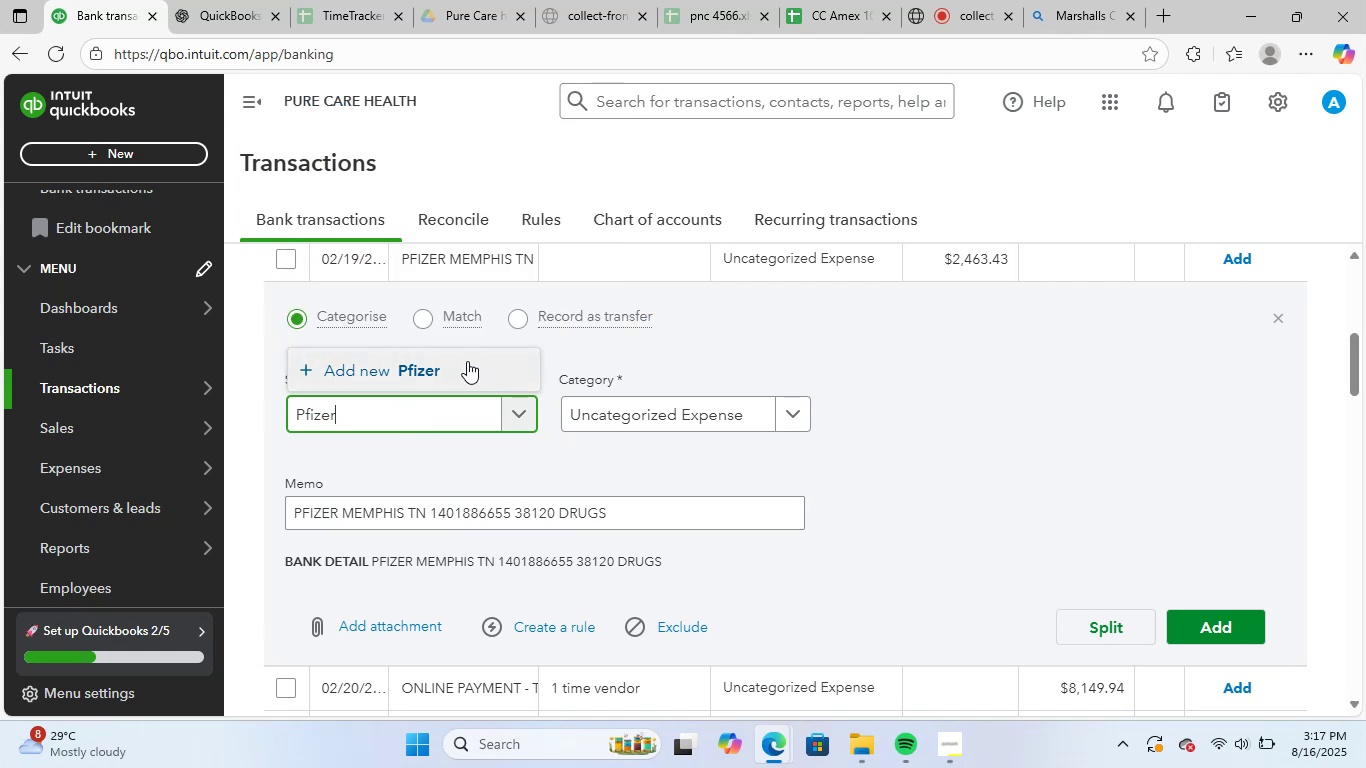 
mouse_move([505, 359])
 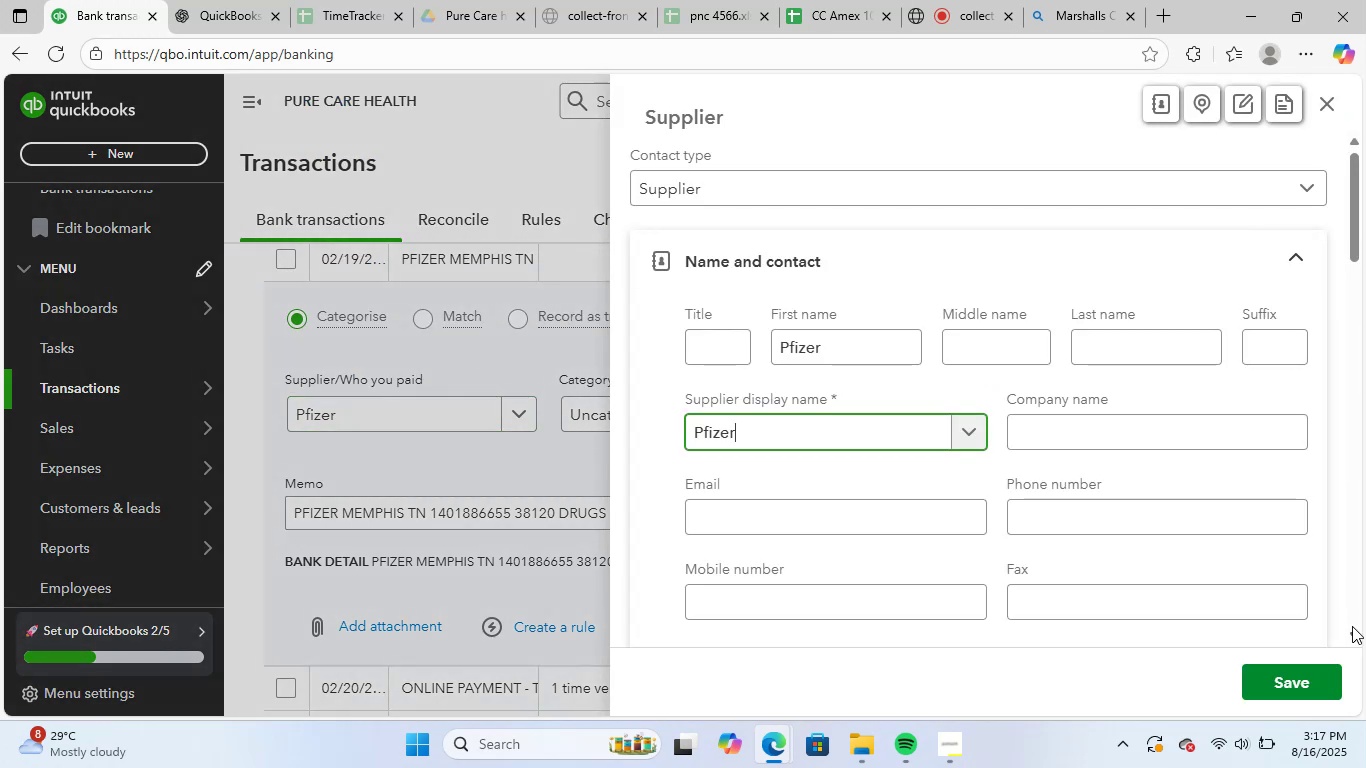 
left_click([1308, 677])
 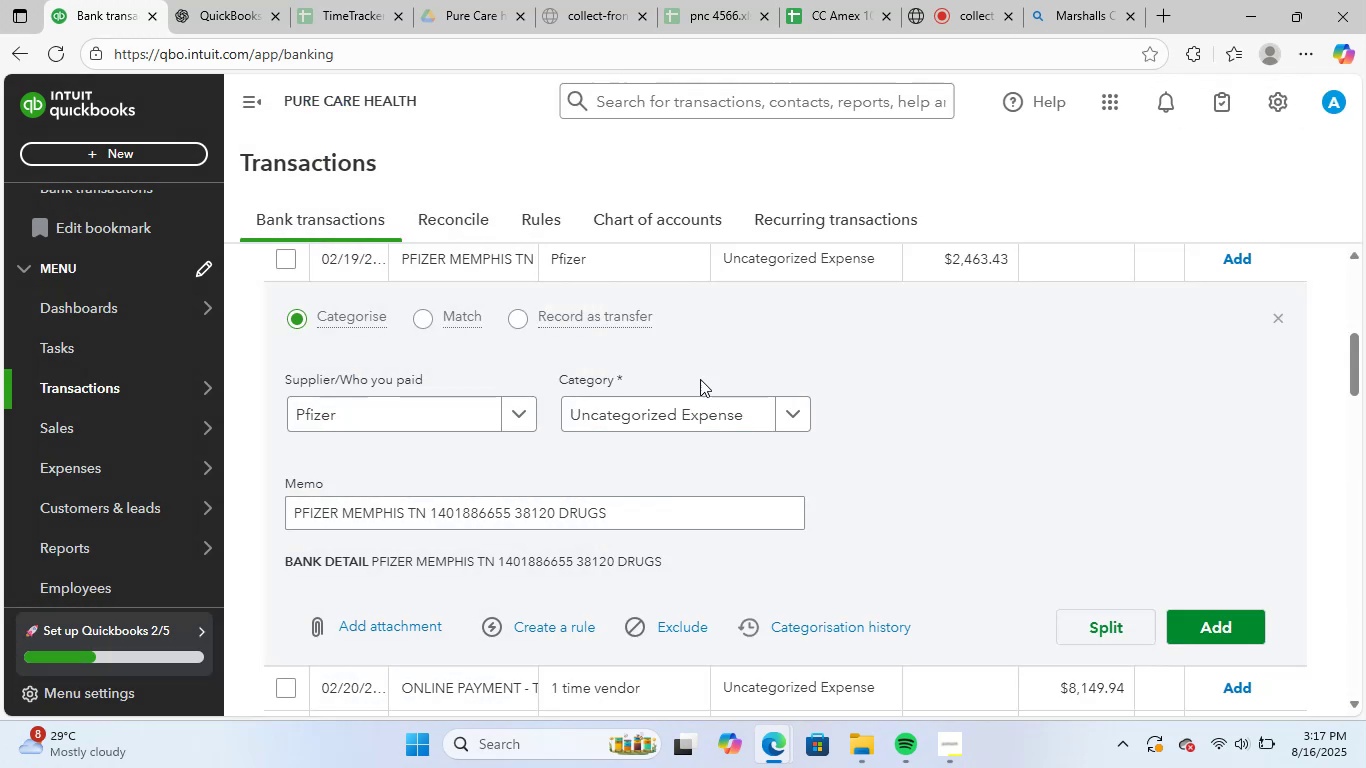 
left_click([643, 422])
 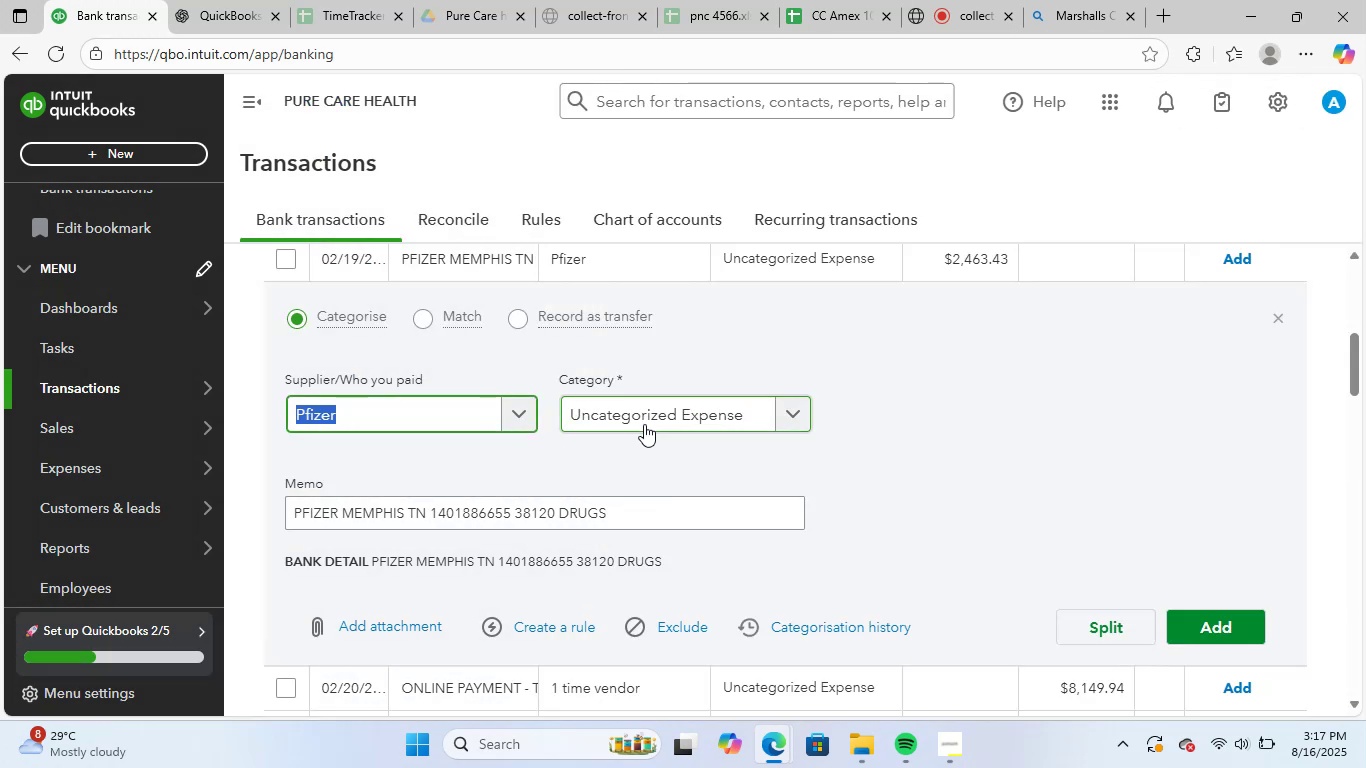 
left_click([644, 422])
 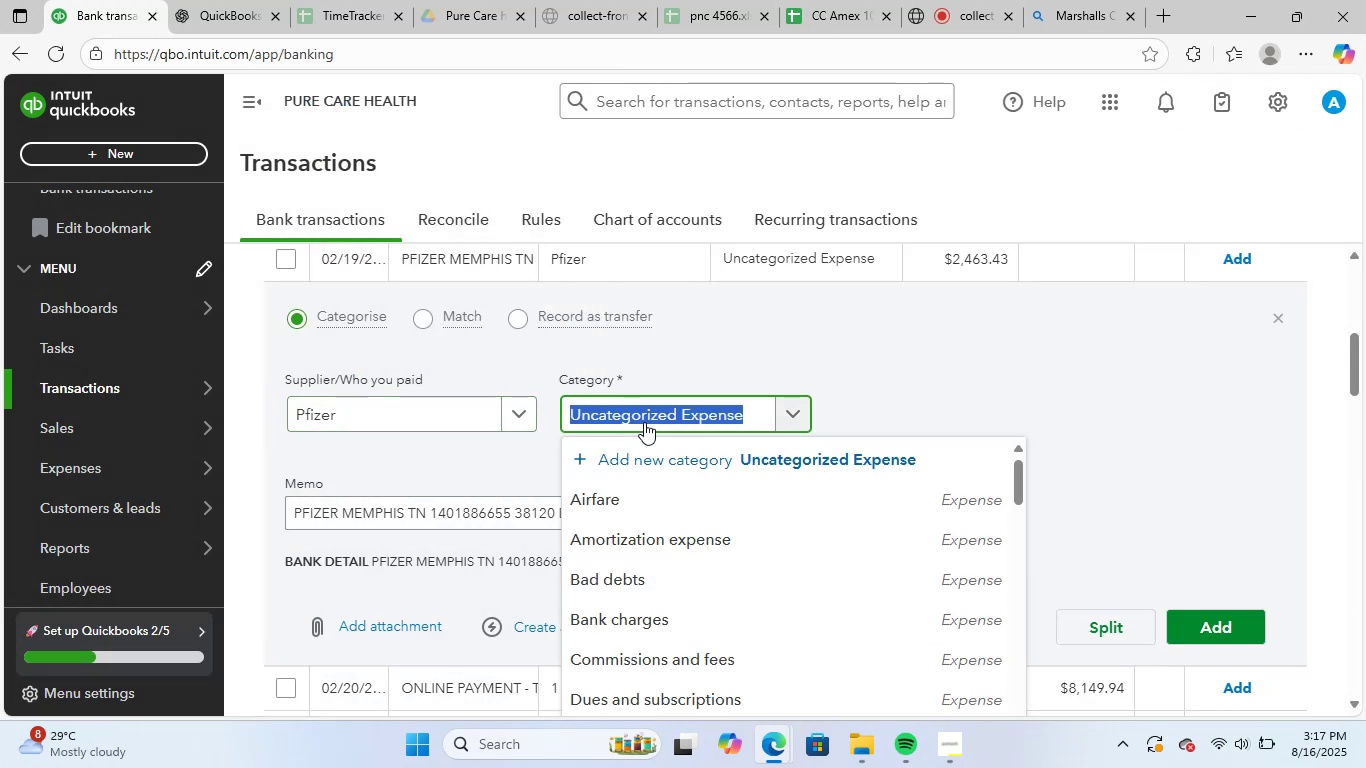 
type(medi)
 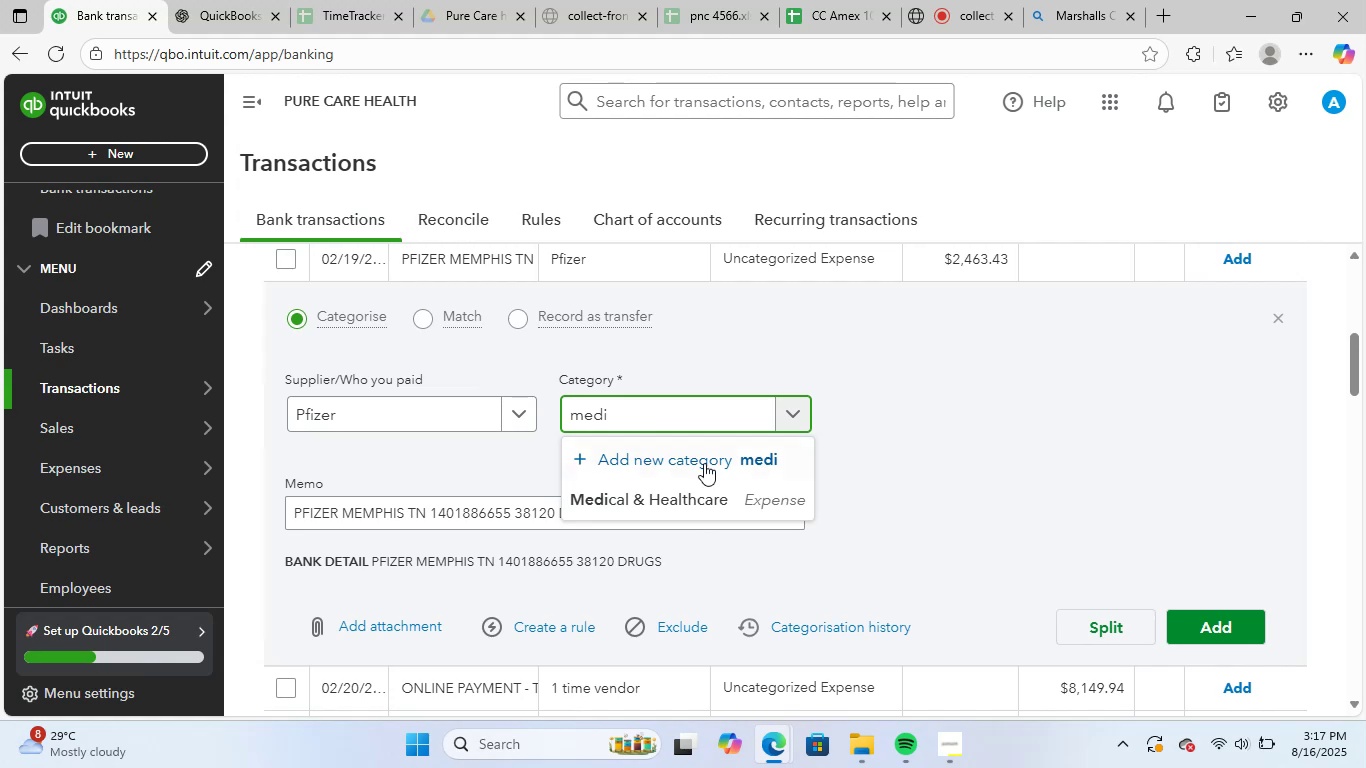 
left_click([717, 505])
 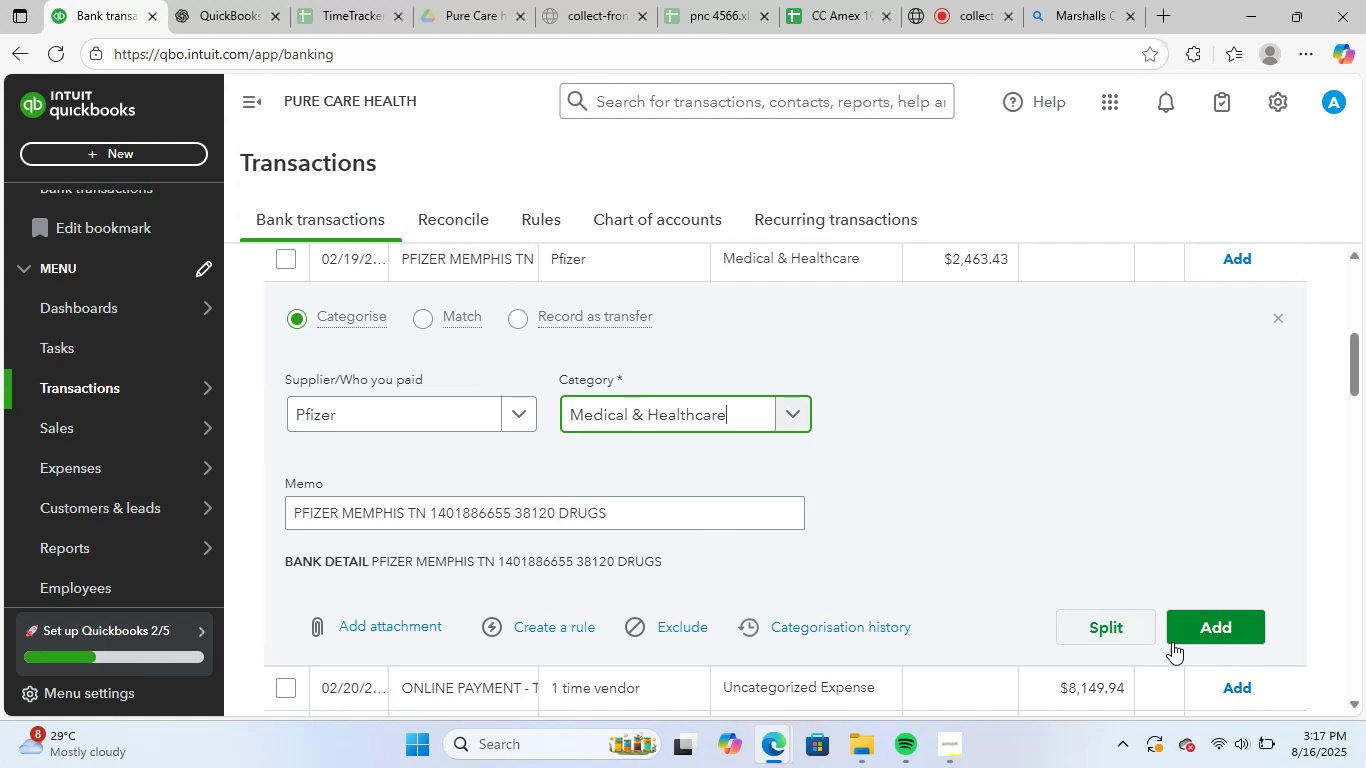 
left_click([1228, 625])
 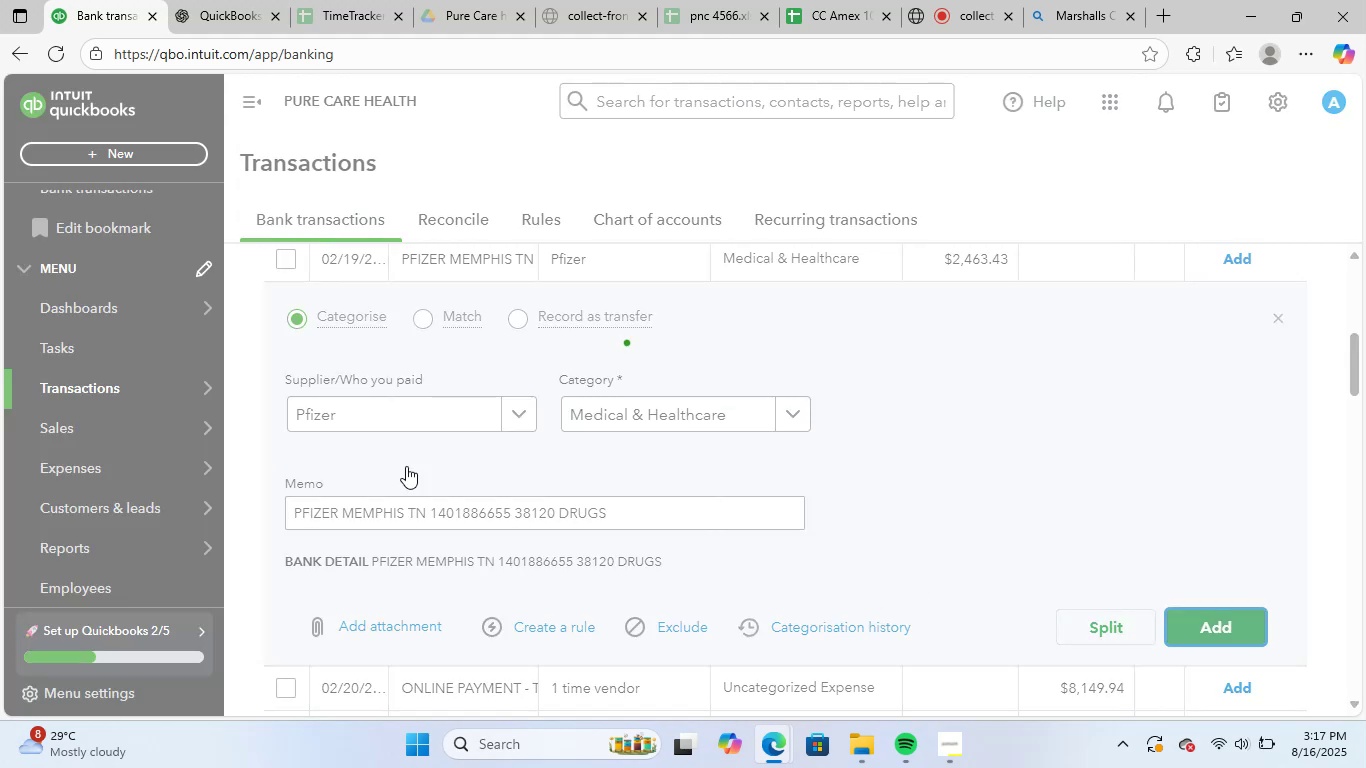 
scroll: coordinate [873, 483], scroll_direction: up, amount: 2.0
 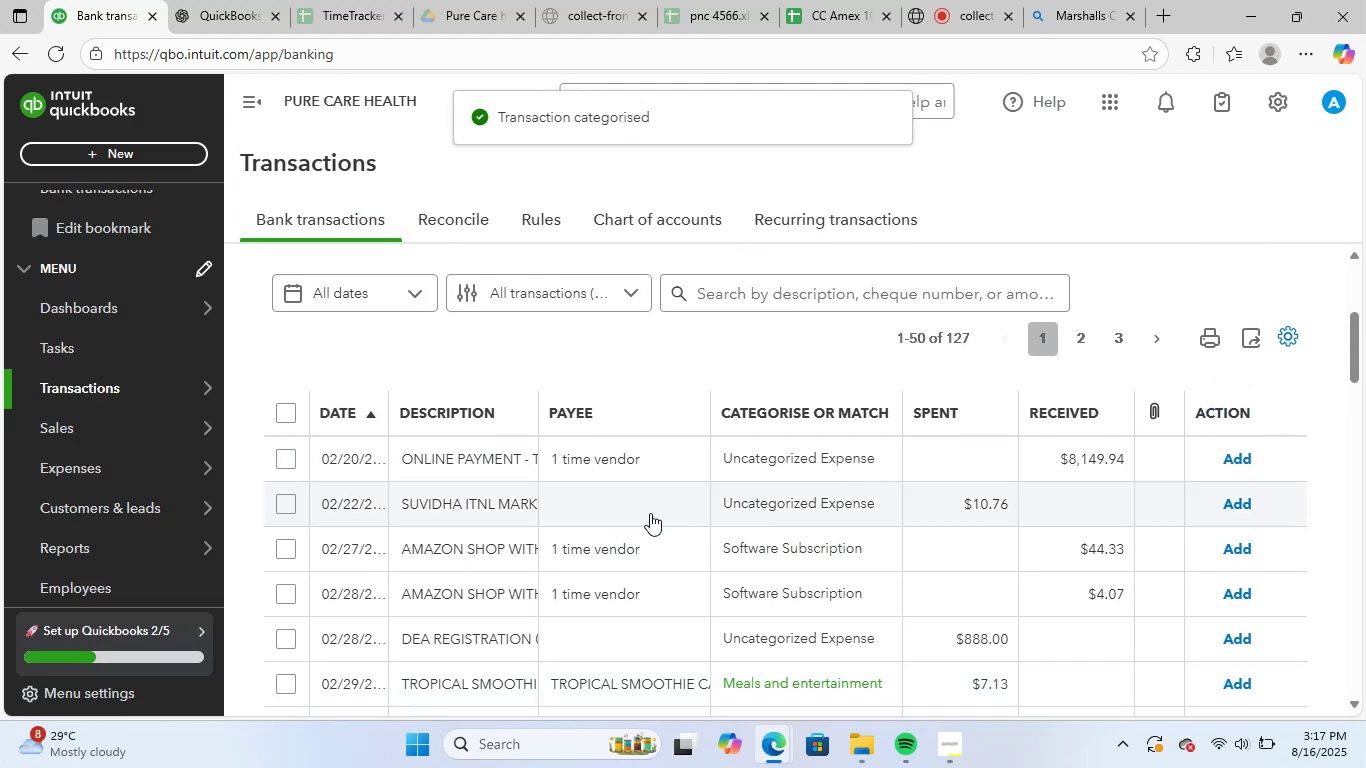 
left_click([493, 463])
 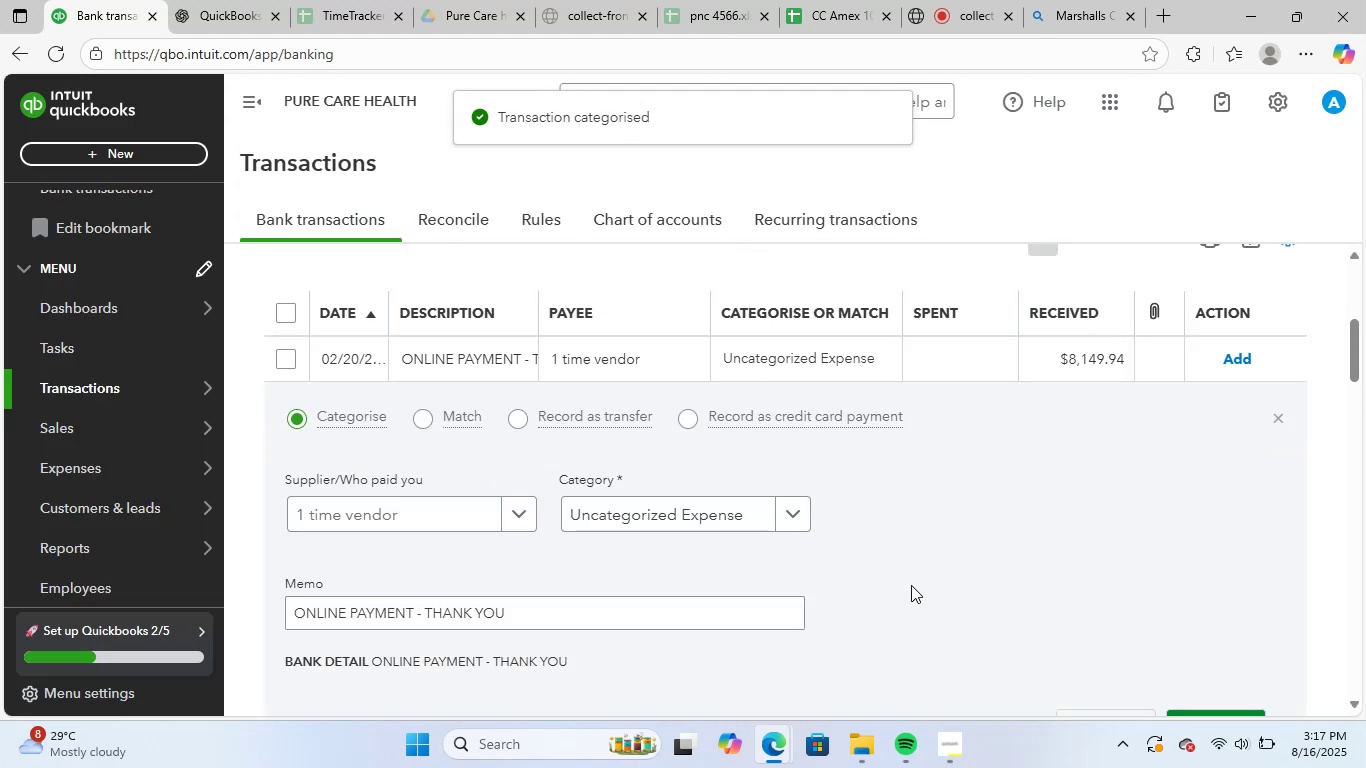 
left_click([678, 505])
 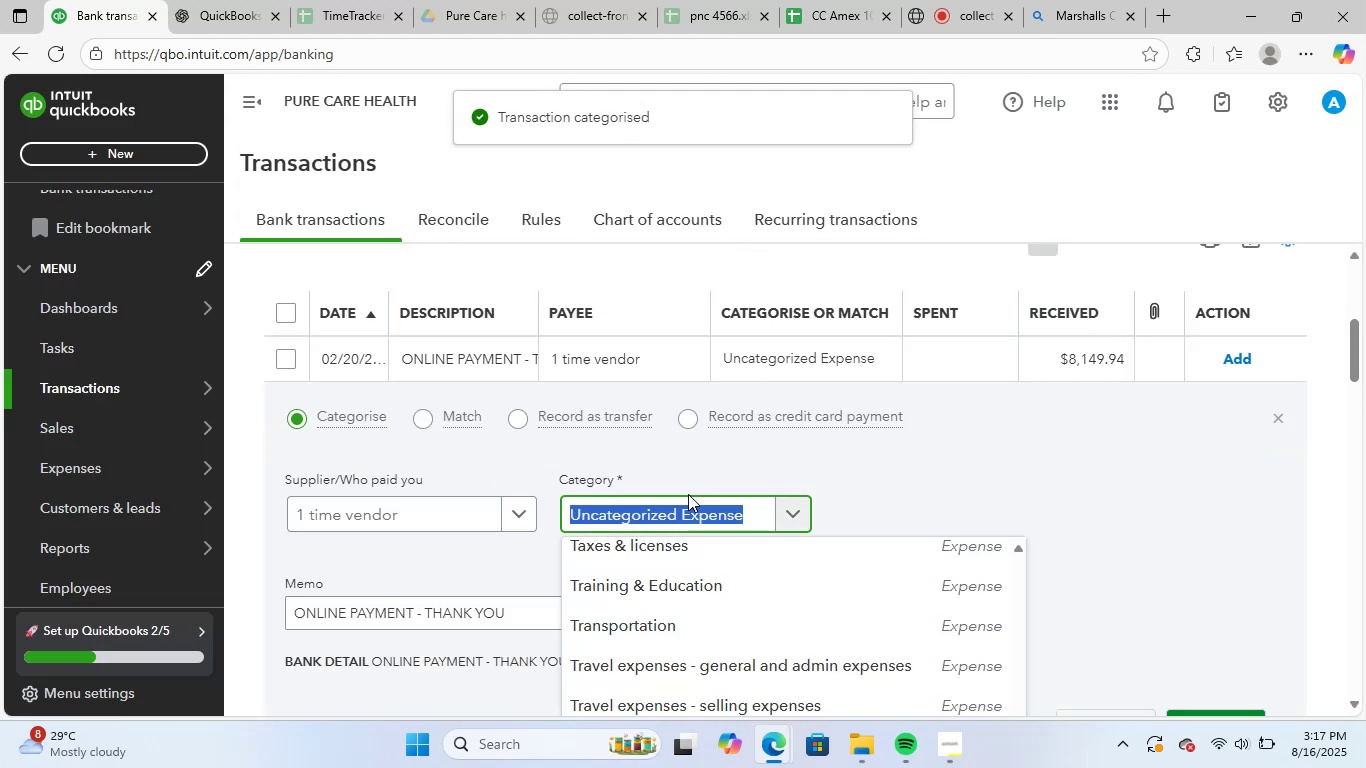 
type(uncage)
key(Backspace)
type(te)
key(Backspace)
key(Backspace)
type(a)
key(Backspace)
key(Backspace)
type(te)
 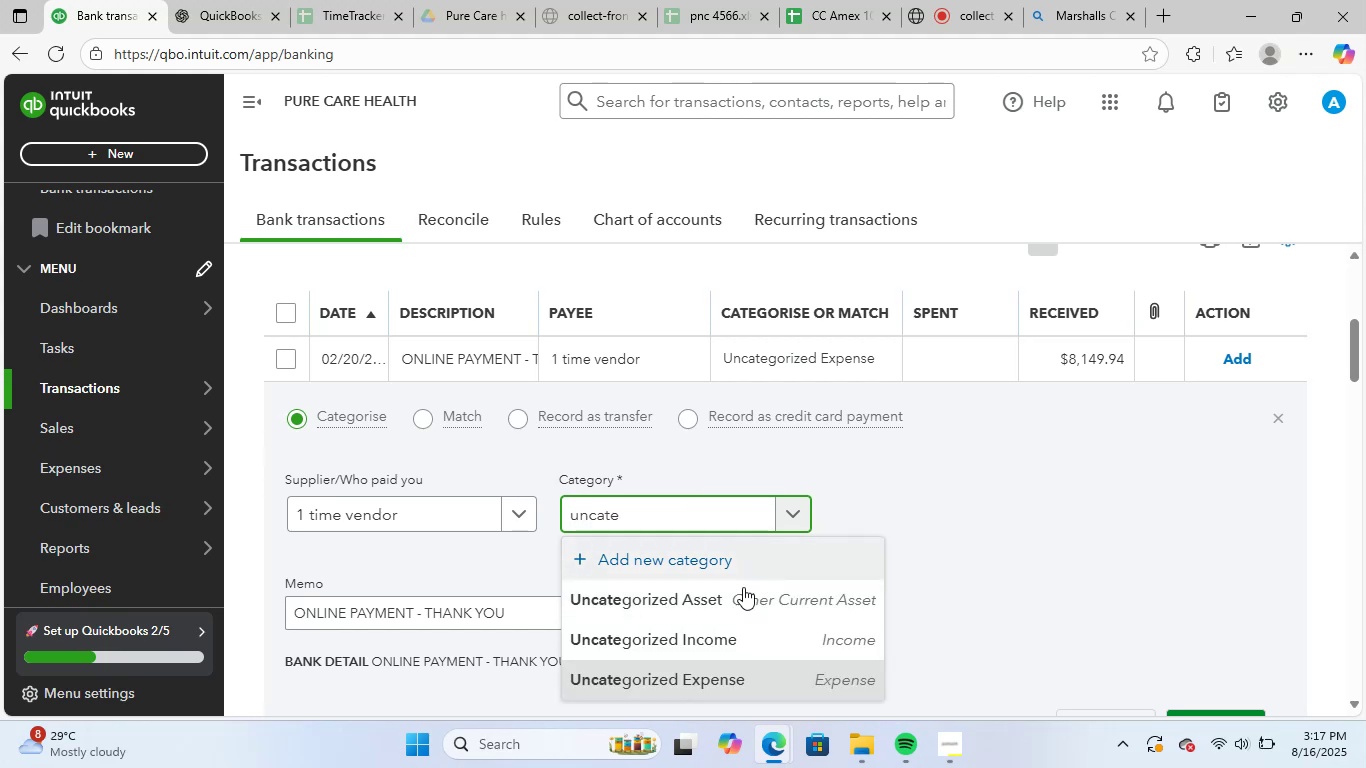 
left_click([701, 637])
 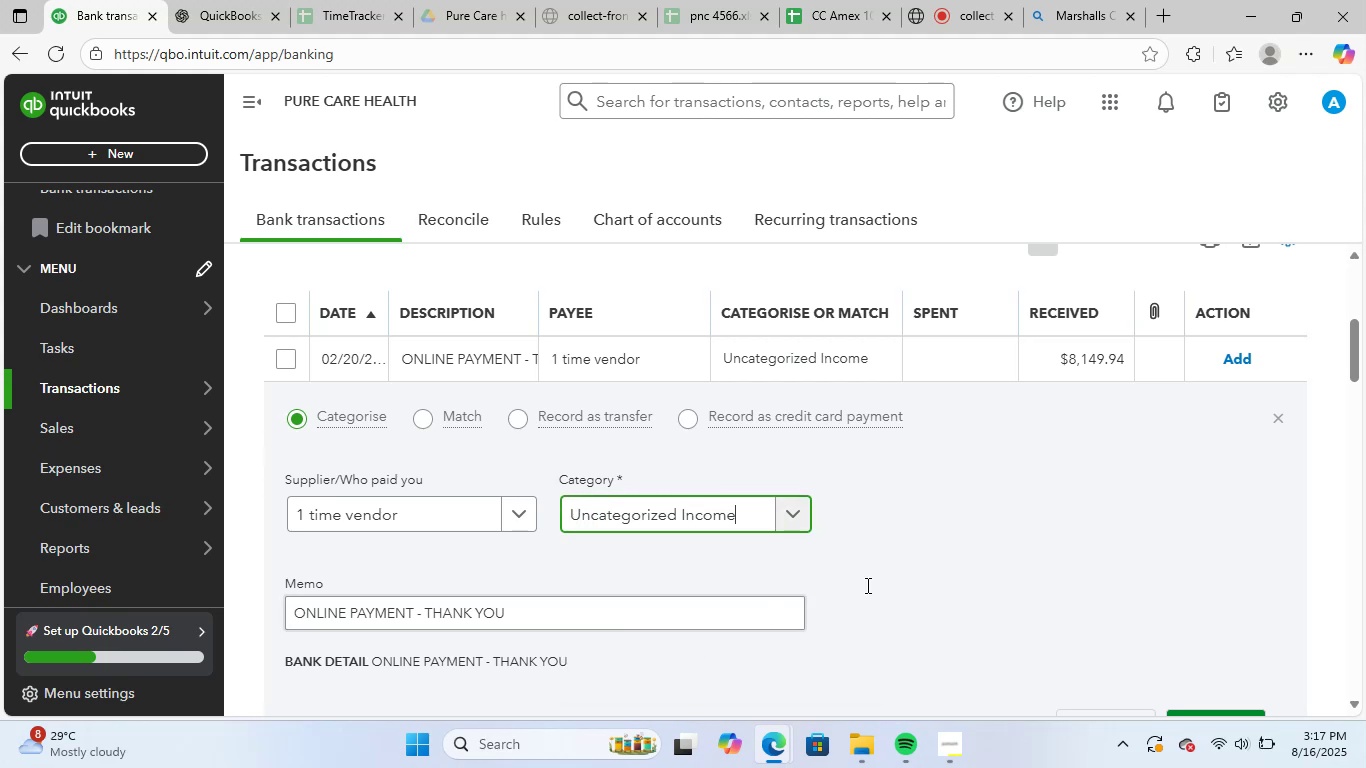 
scroll: coordinate [911, 570], scroll_direction: down, amount: 2.0
 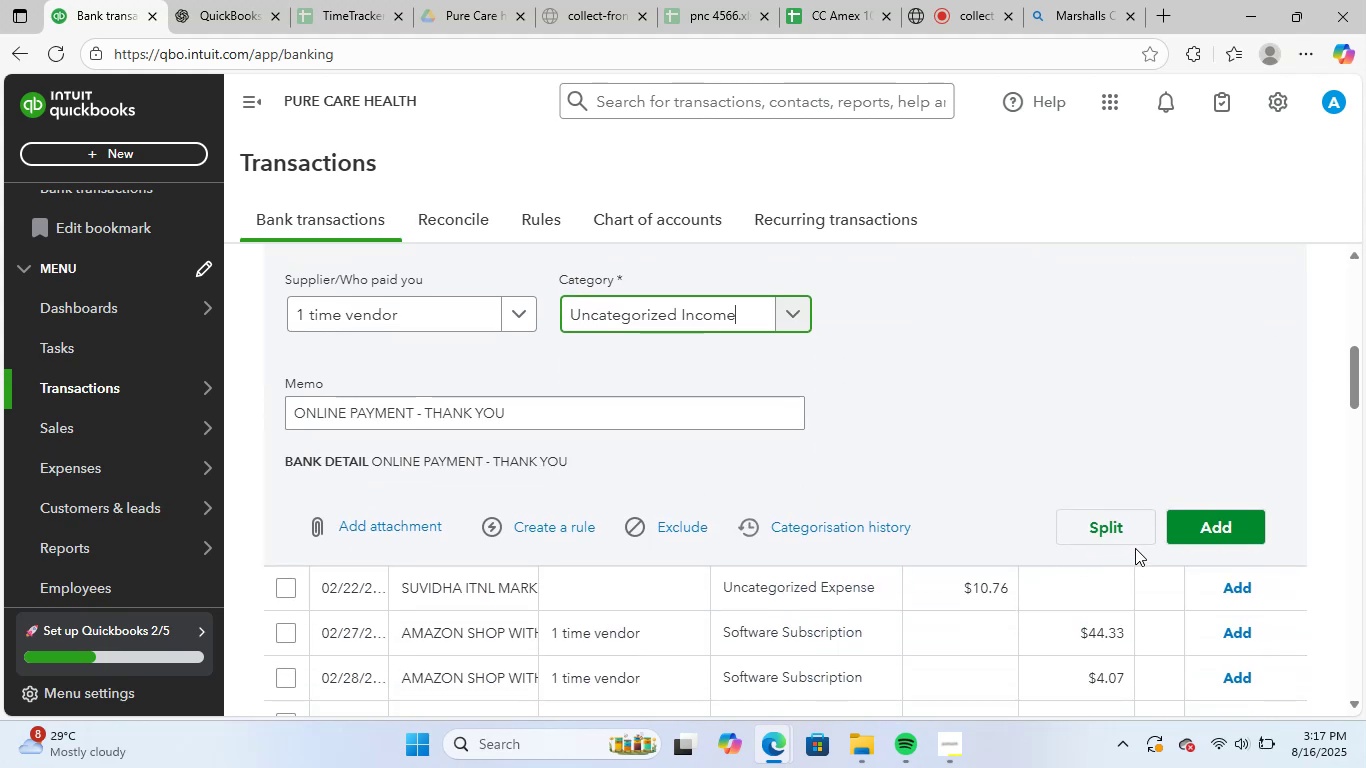 
left_click([1203, 522])
 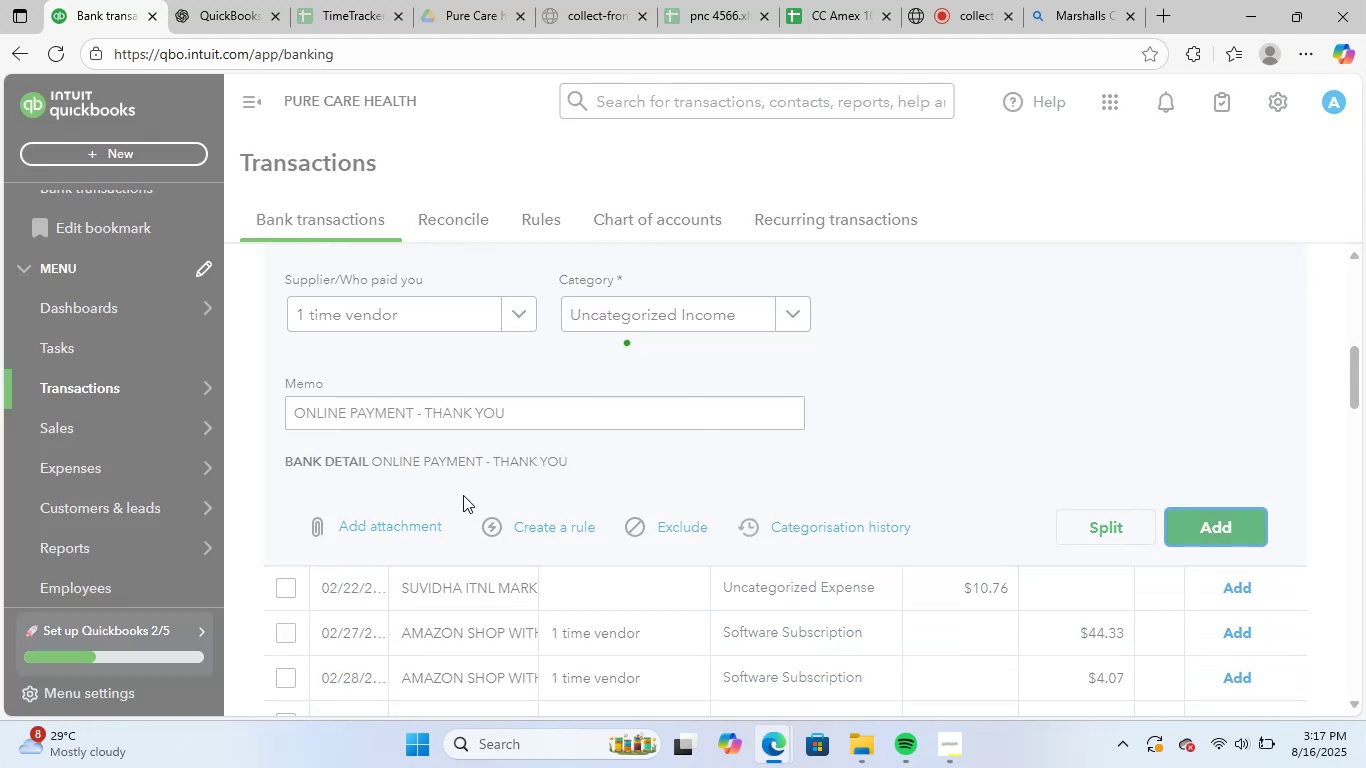 
scroll: coordinate [721, 601], scroll_direction: up, amount: 6.0
 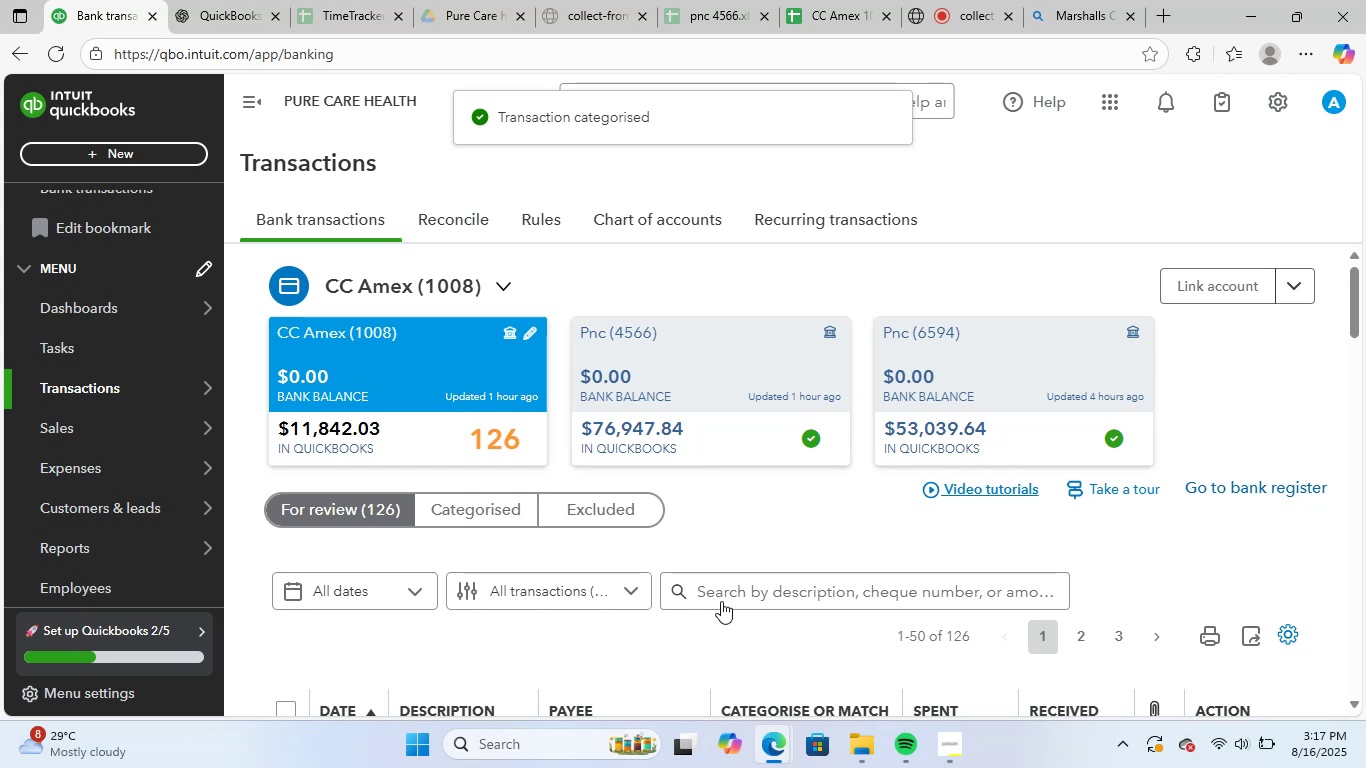 
scroll: coordinate [721, 601], scroll_direction: down, amount: 4.0
 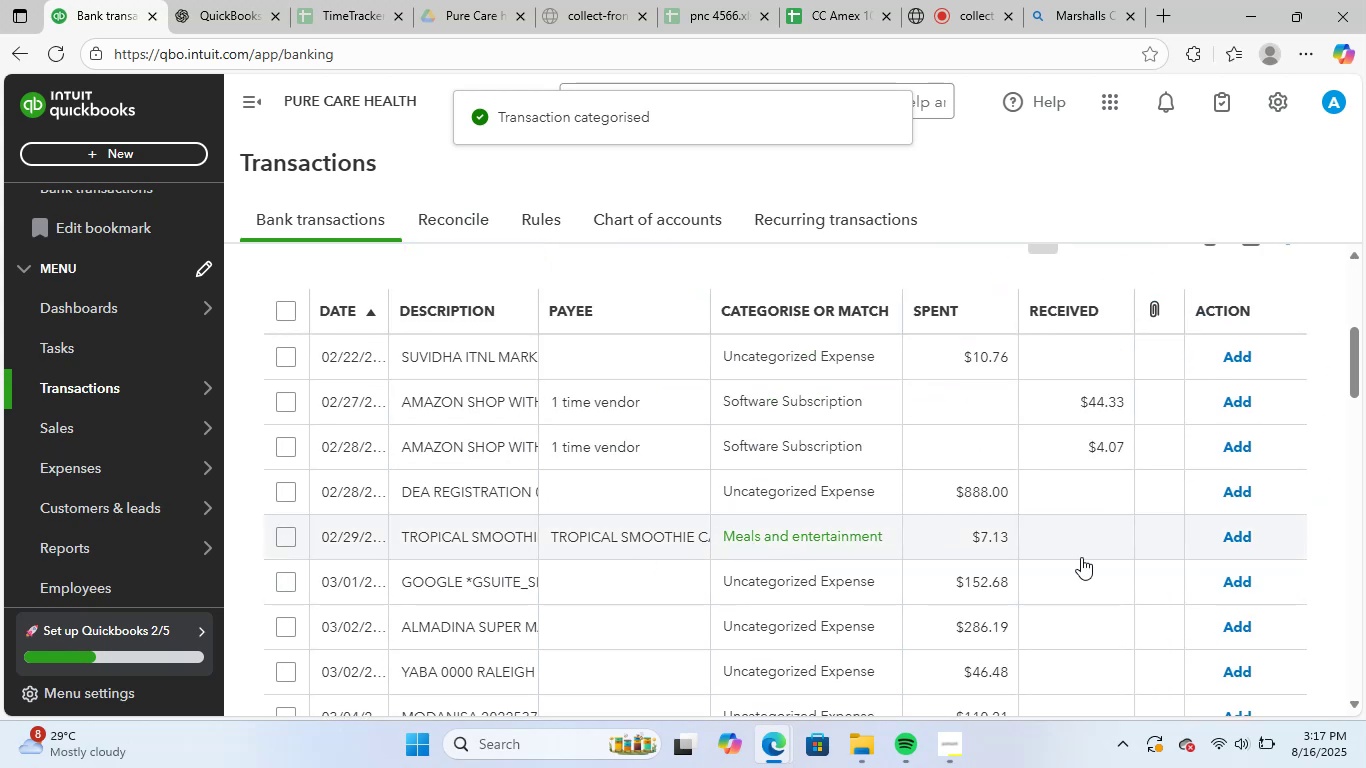 
left_click([1244, 541])
 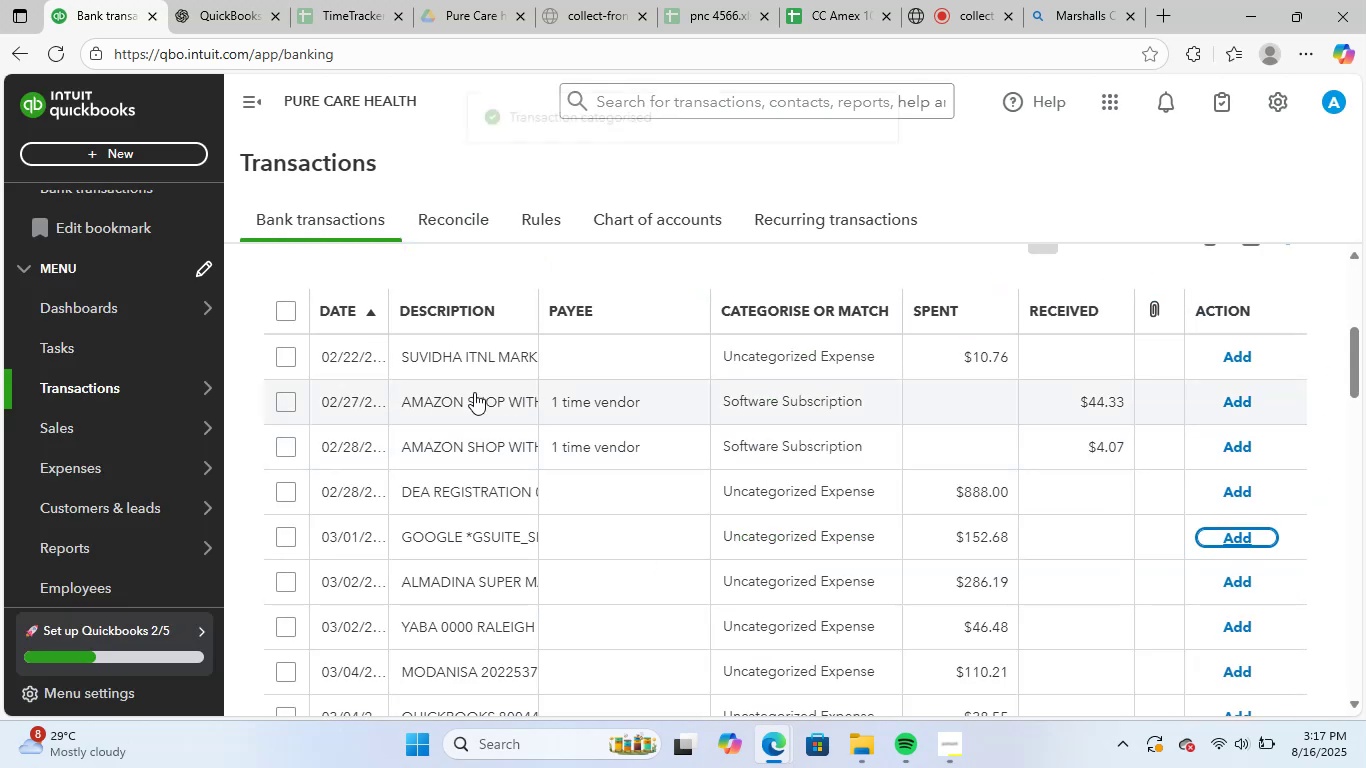 
left_click([469, 362])
 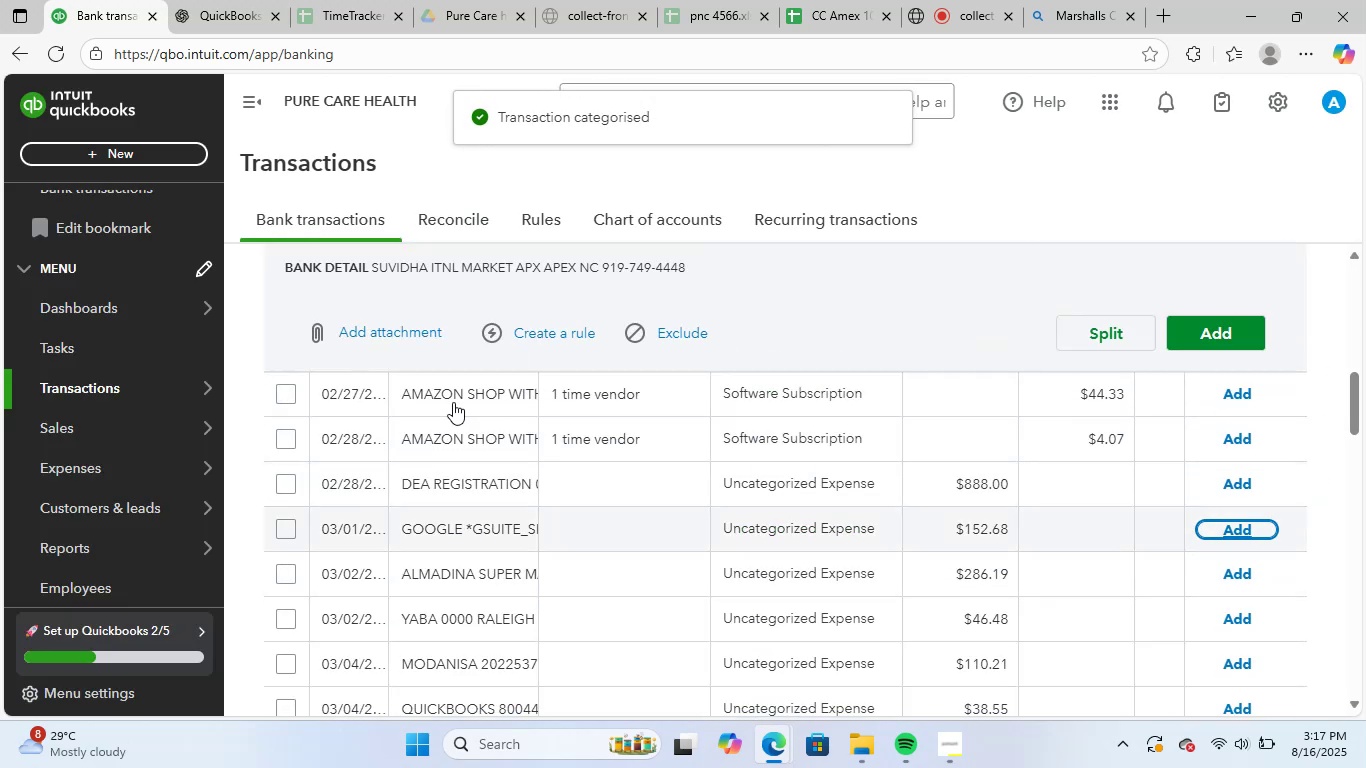 
scroll: coordinate [683, 459], scroll_direction: up, amount: 3.0
 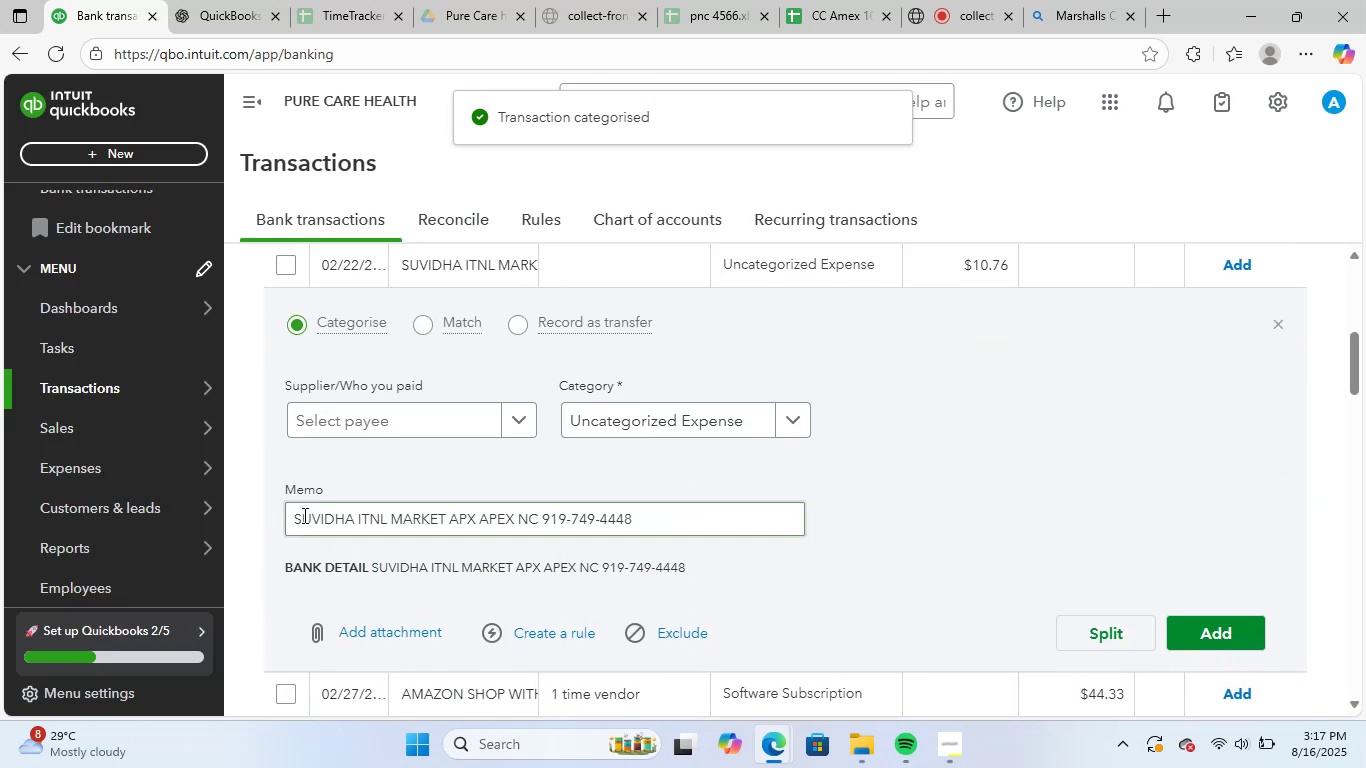 
left_click_drag(start_coordinate=[295, 519], to_coordinate=[866, 508])
 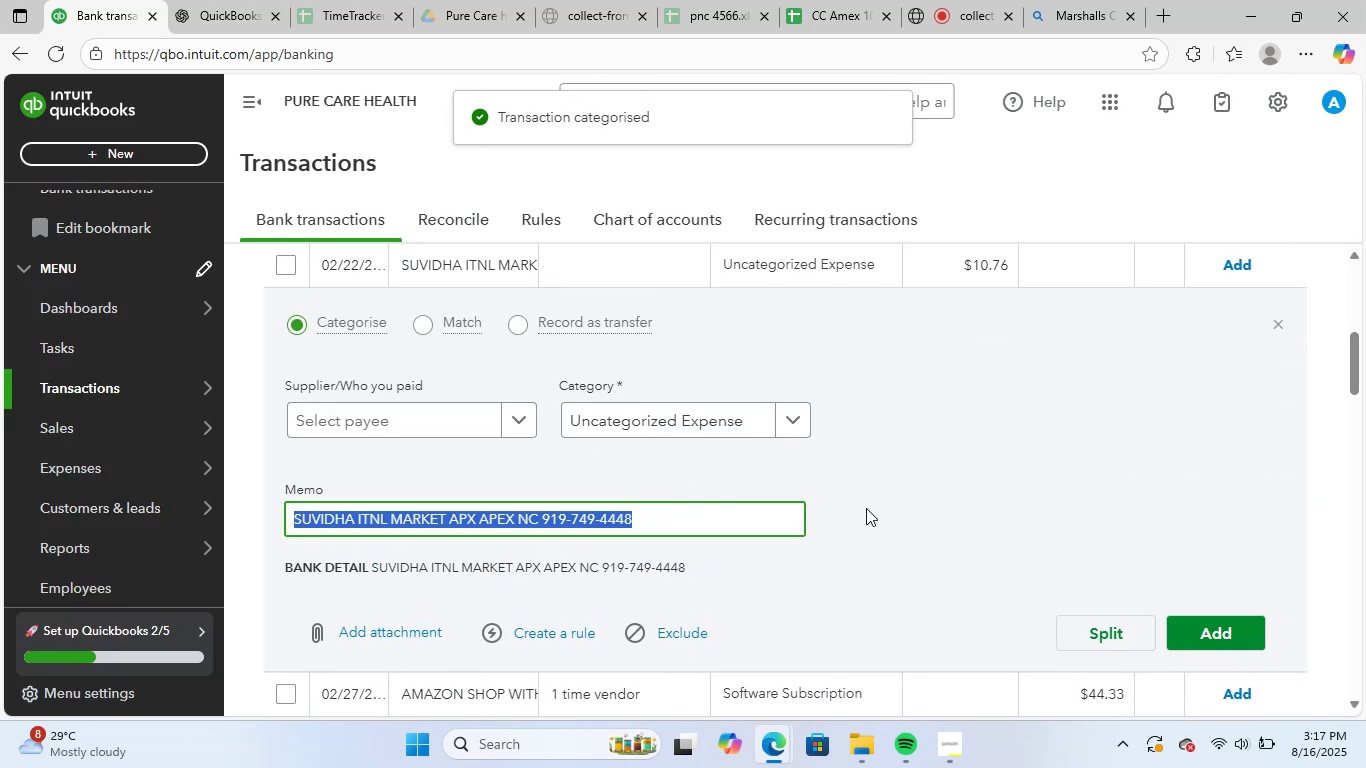 
key(Control+C)
 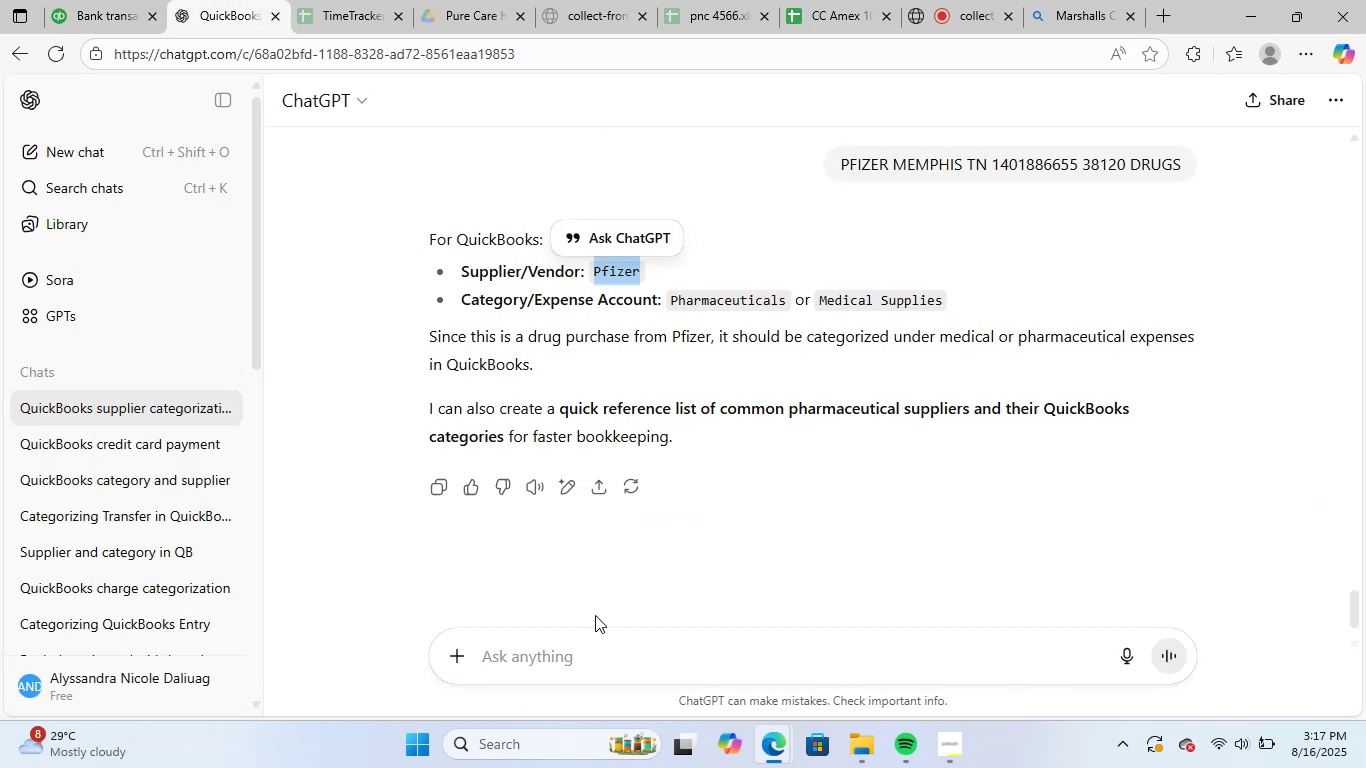 
left_click([617, 668])
 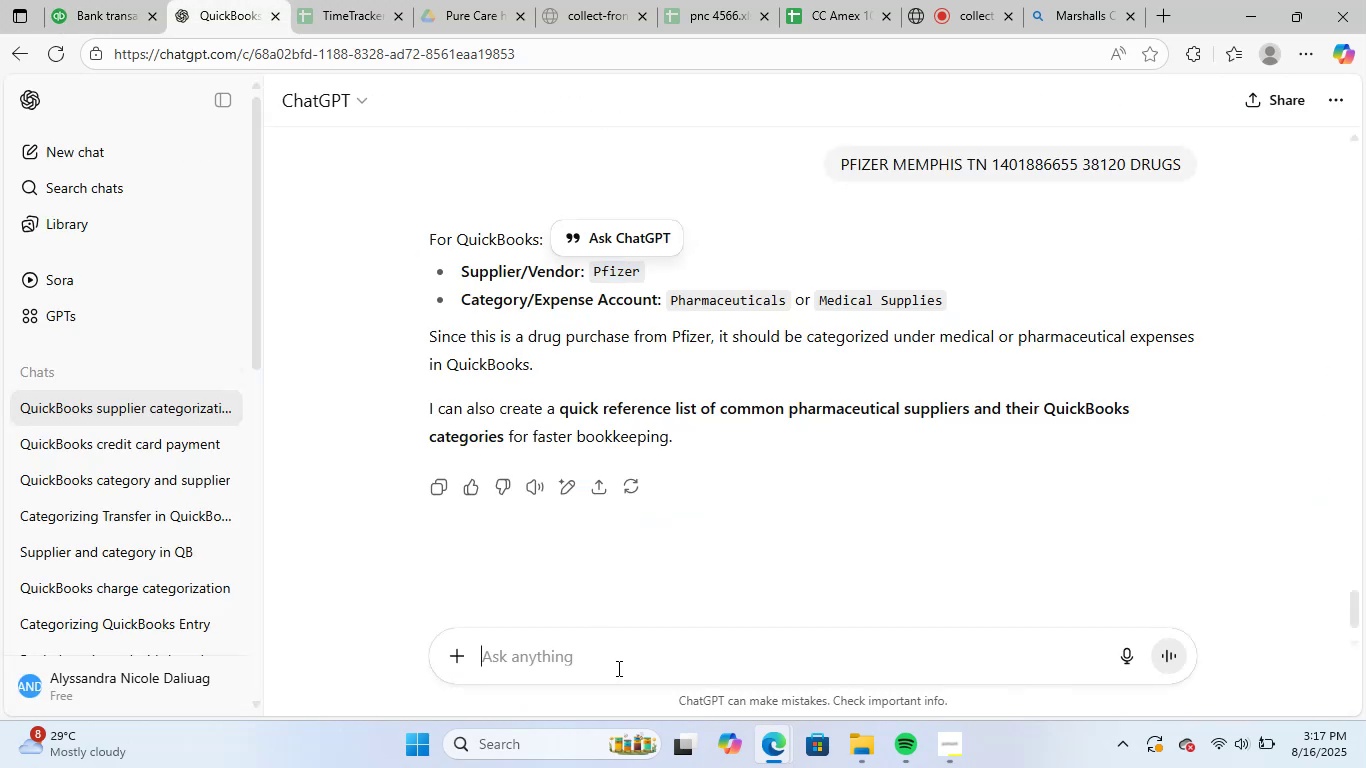 
key(Control+ControlLeft)
 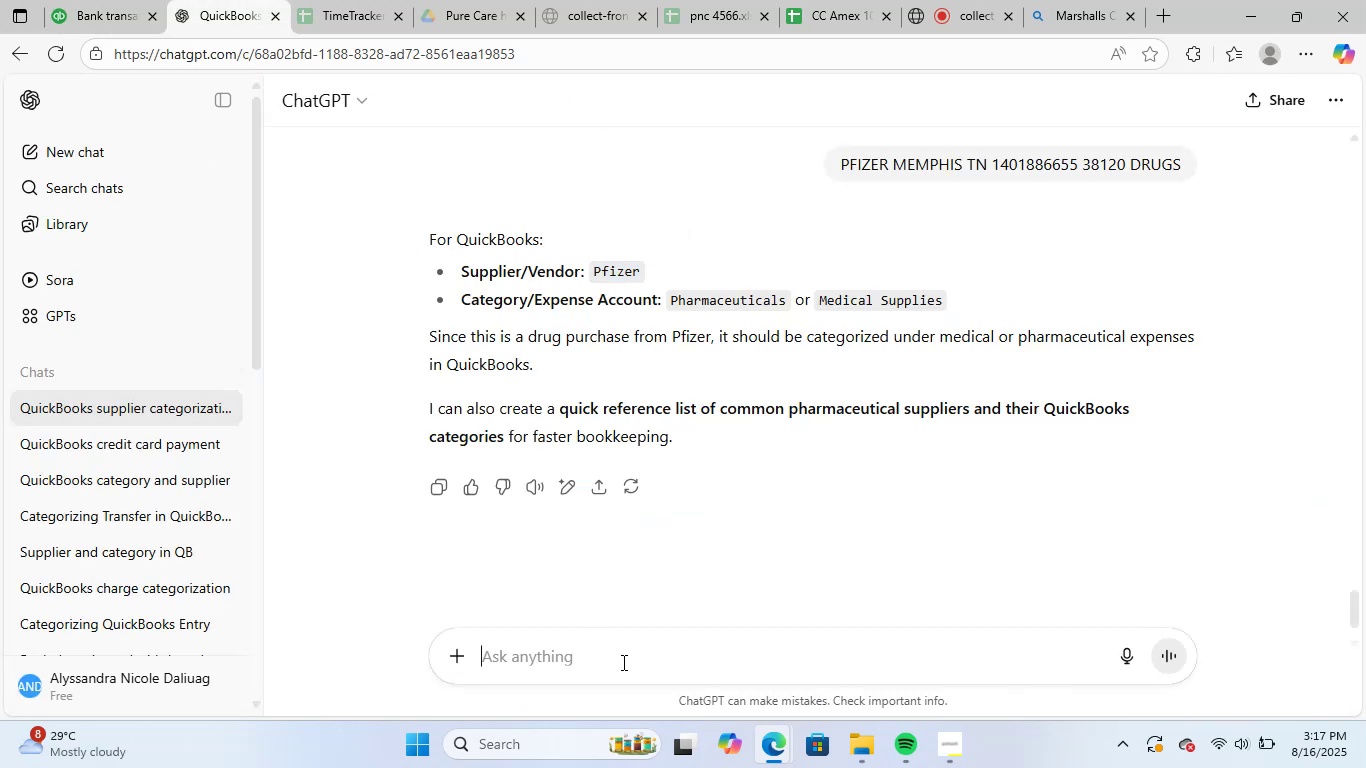 
key(Control+V)
 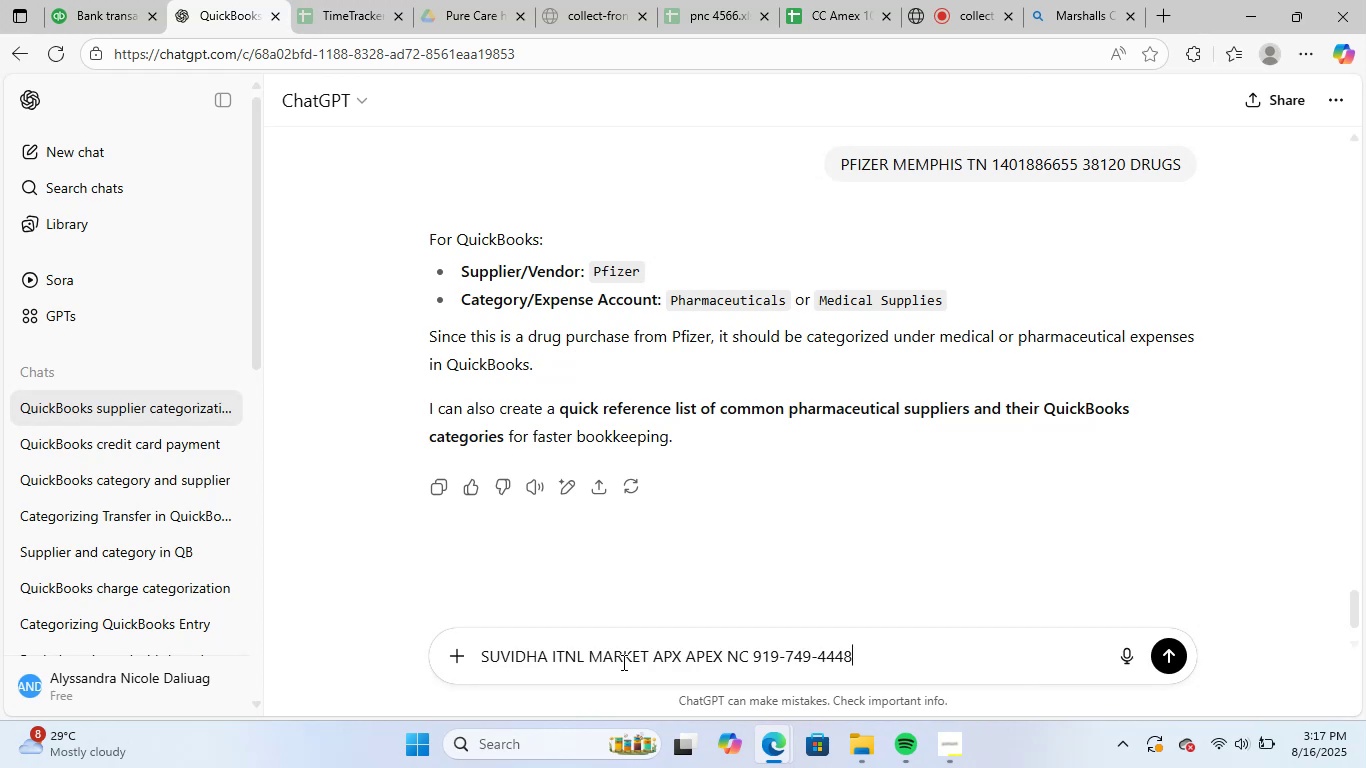 
hold_key(key=NumpadEnter, duration=0.36)
 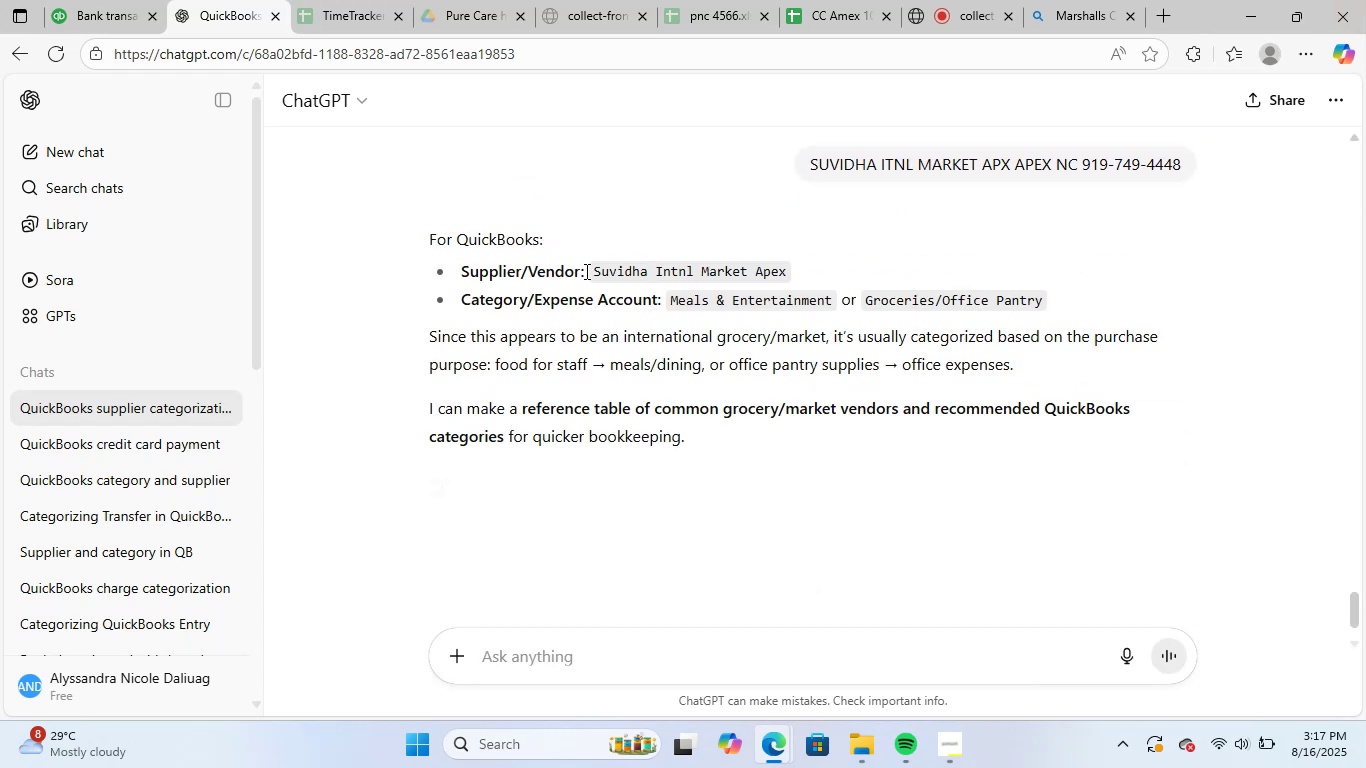 
left_click_drag(start_coordinate=[596, 269], to_coordinate=[811, 276])
 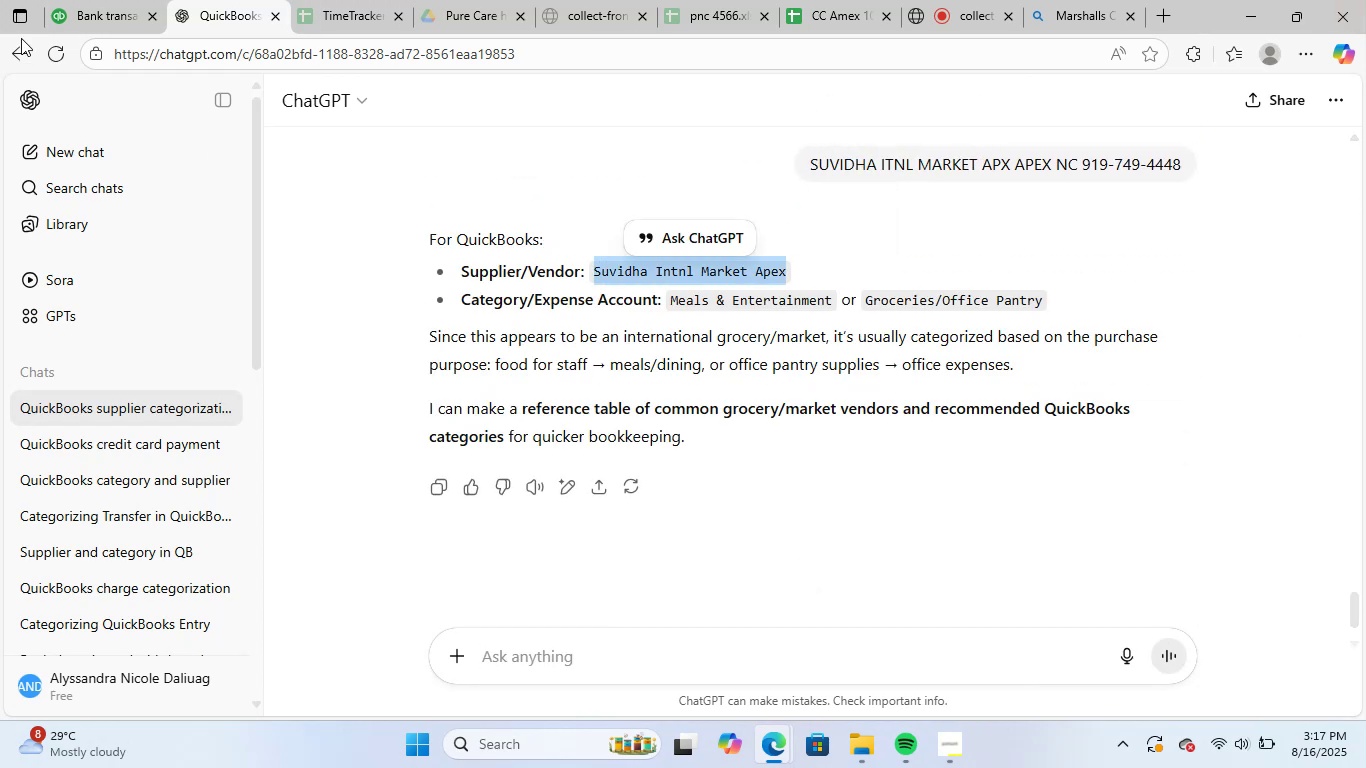 
key(Control+ControlLeft)
 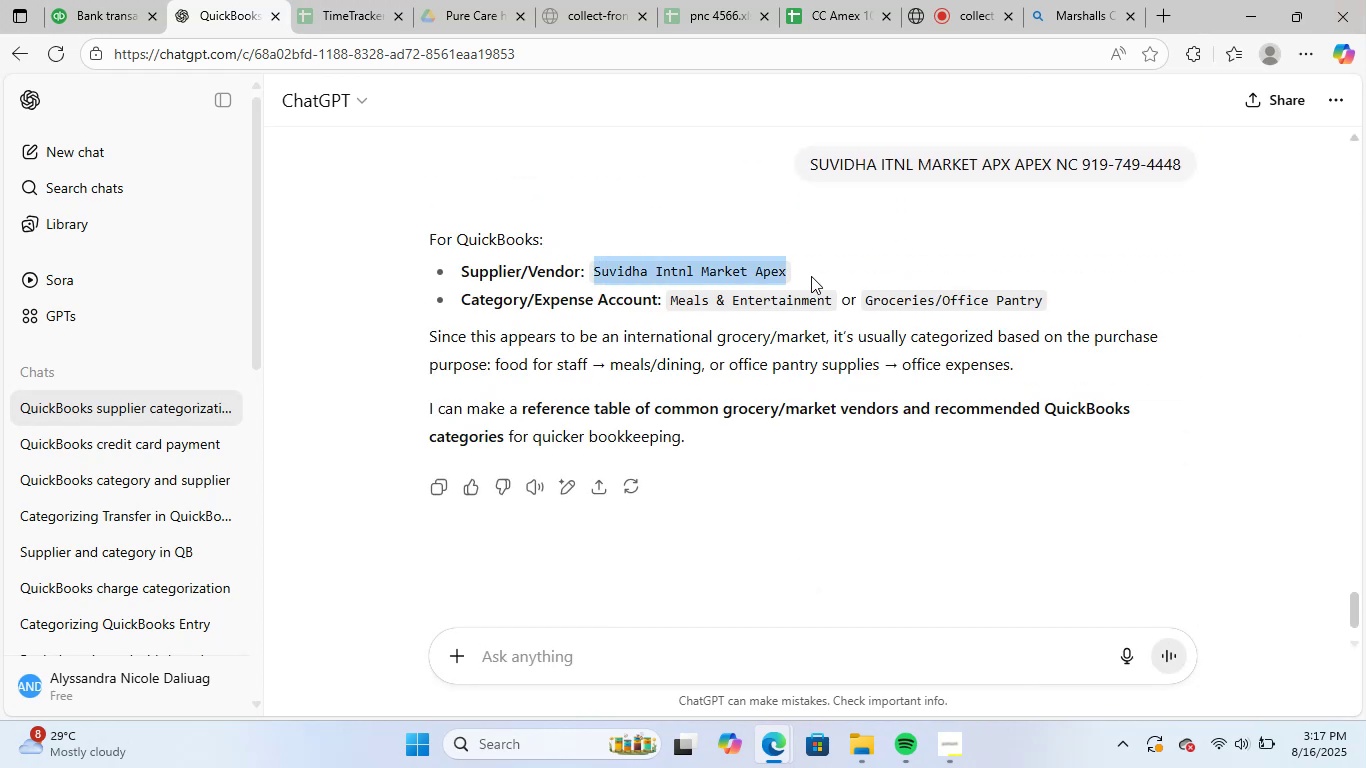 
key(Control+C)
 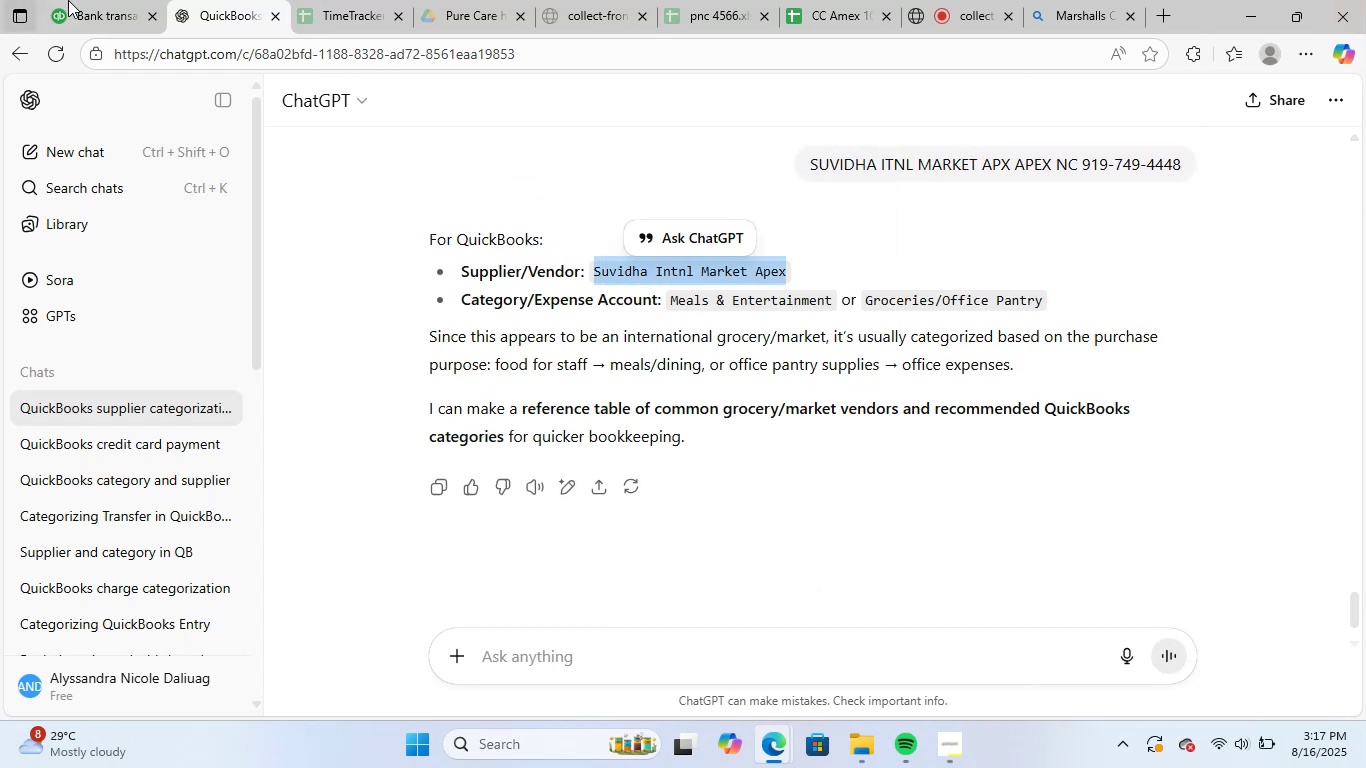 
left_click([86, 0])
 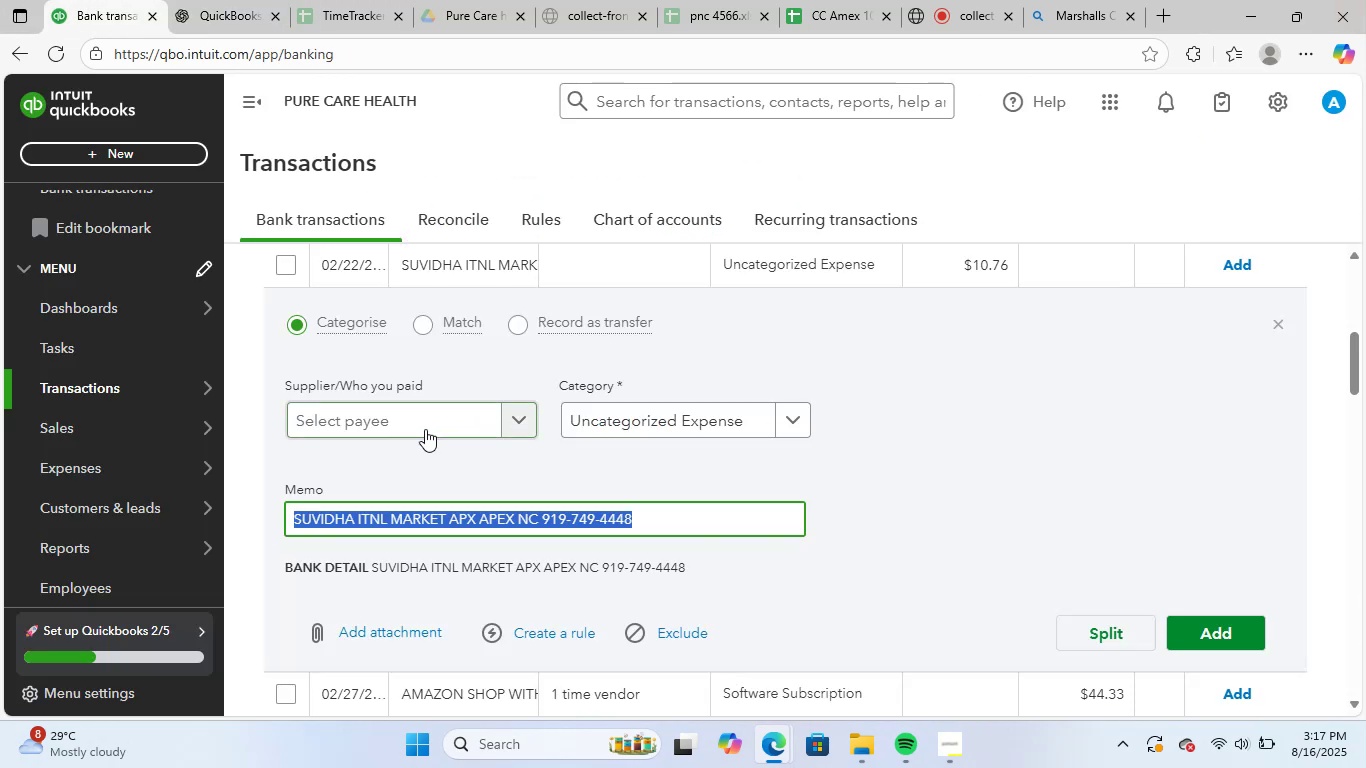 
left_click([427, 409])
 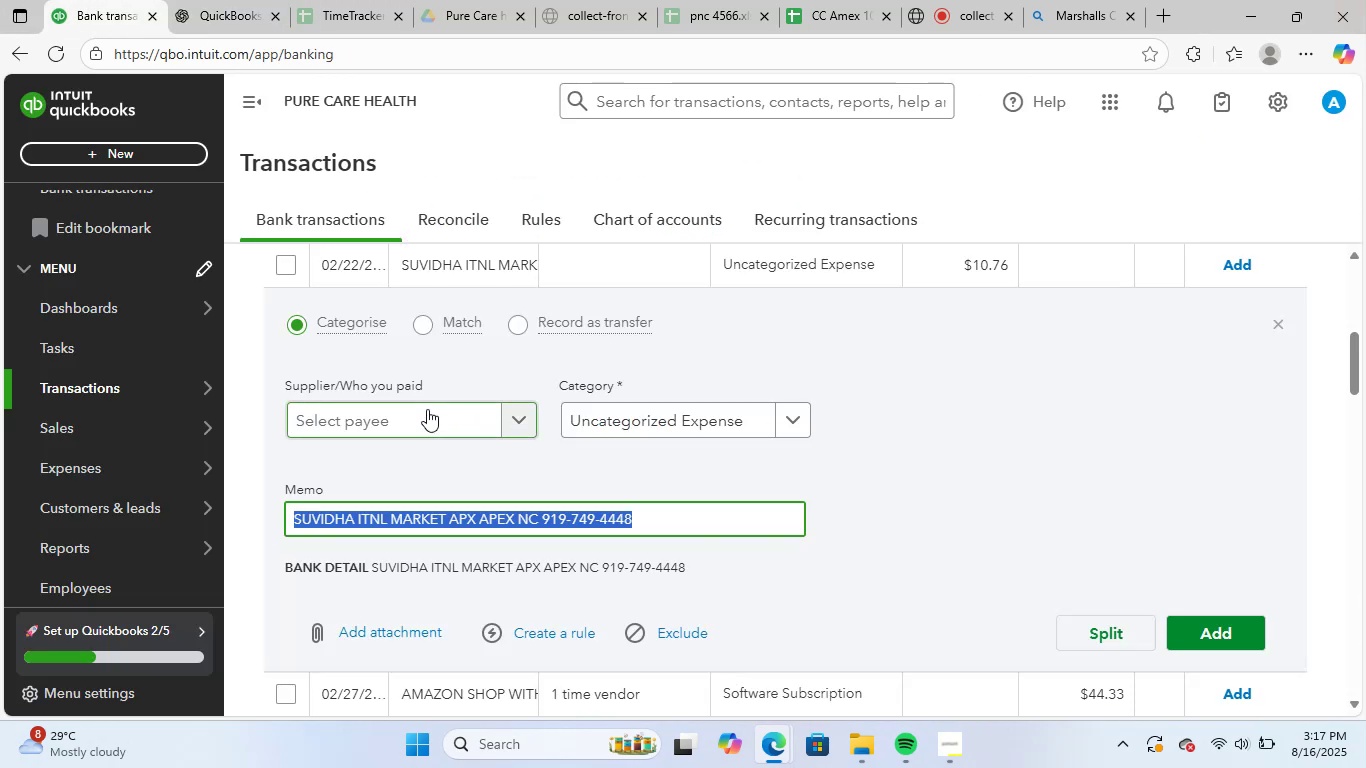 
key(Control+ControlLeft)
 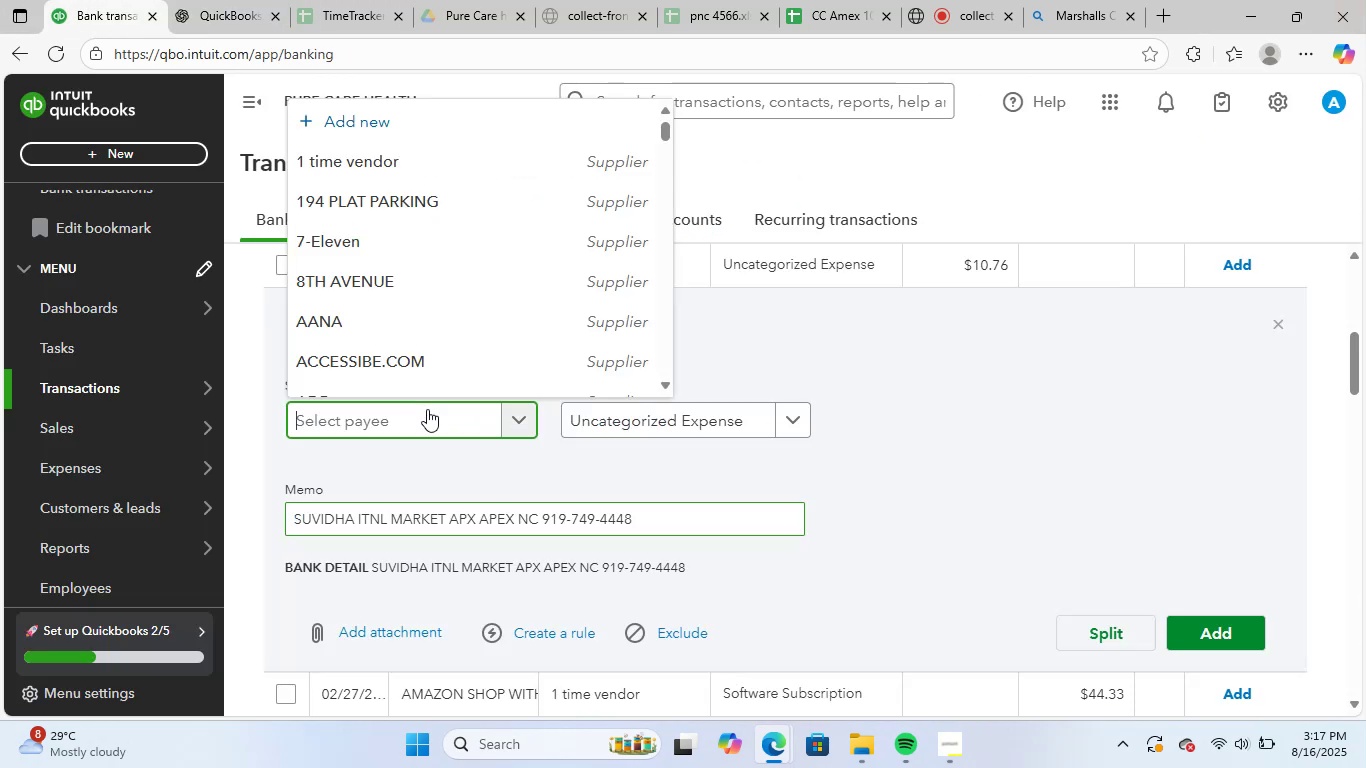 
key(Control+V)
 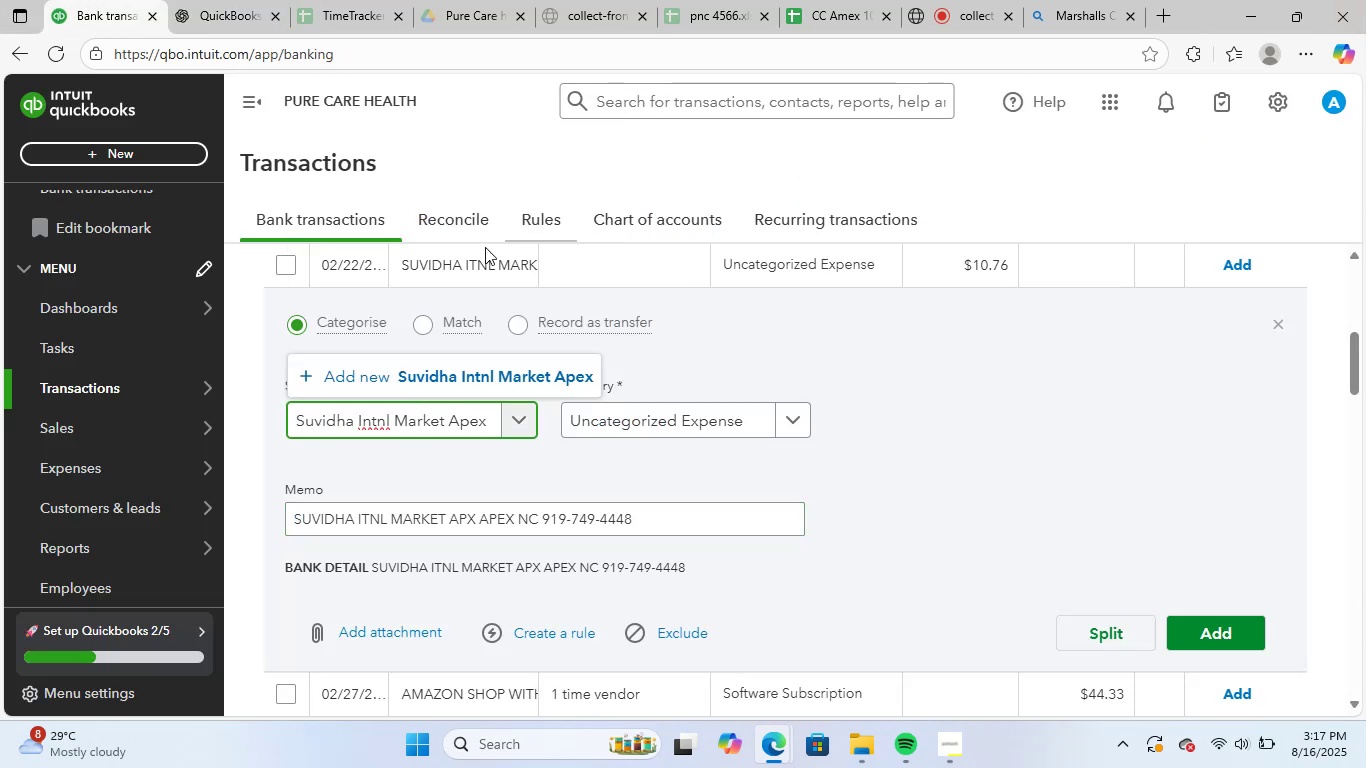 
left_click([436, 383])
 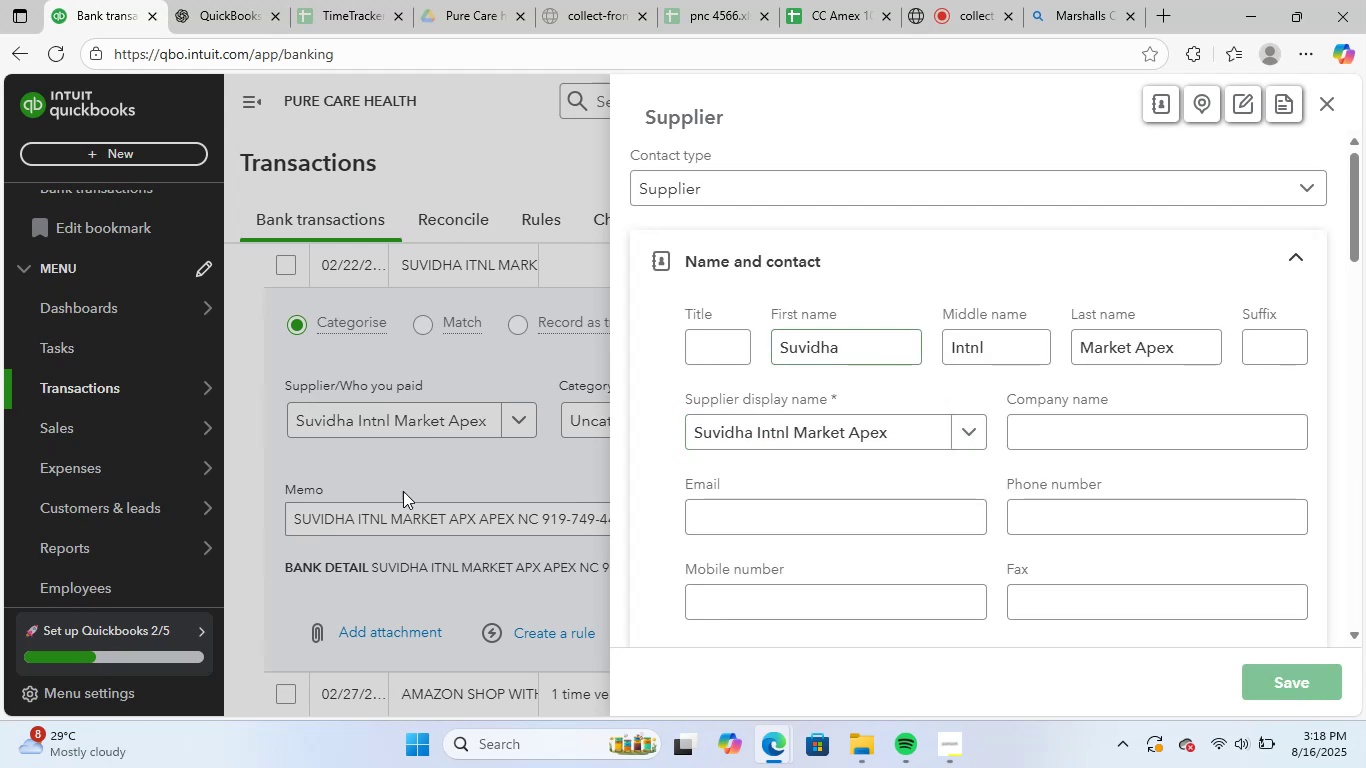 
left_click([618, 424])
 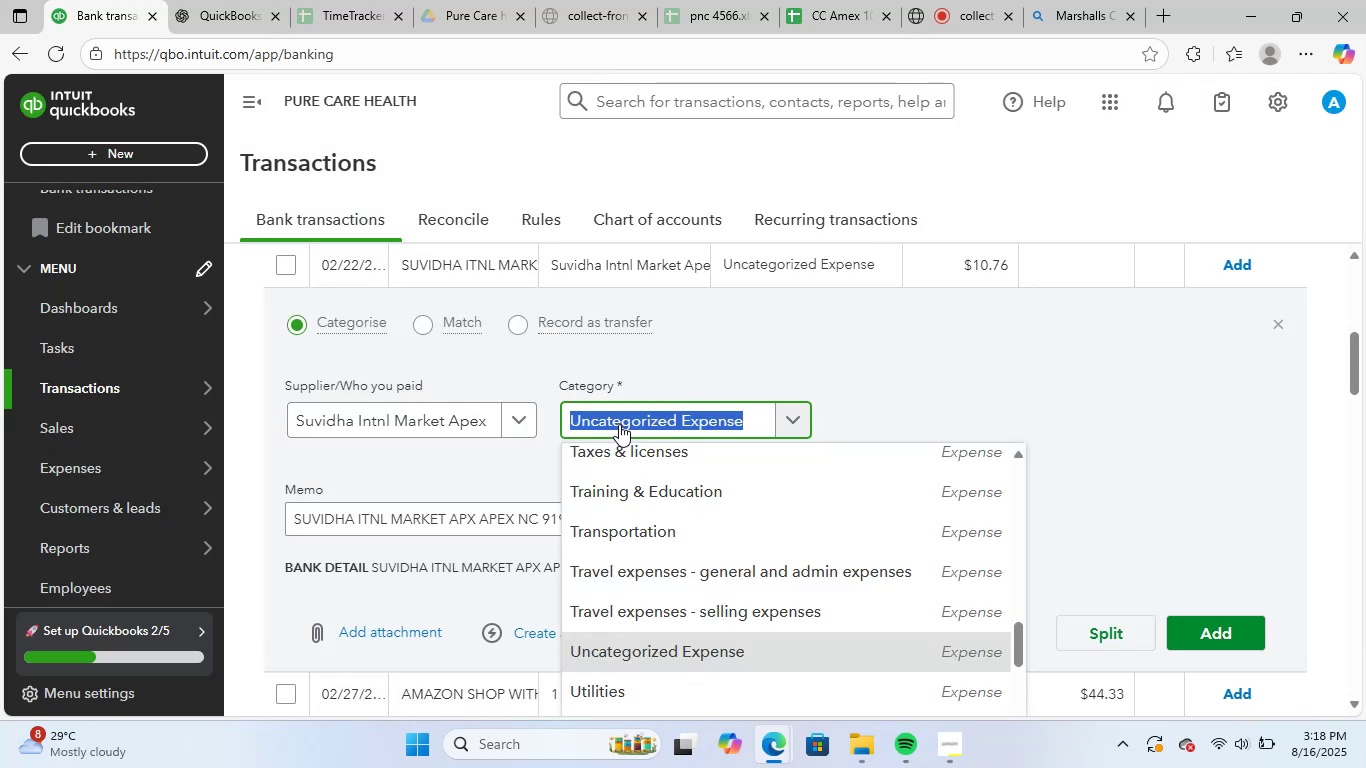 
type(meals)
 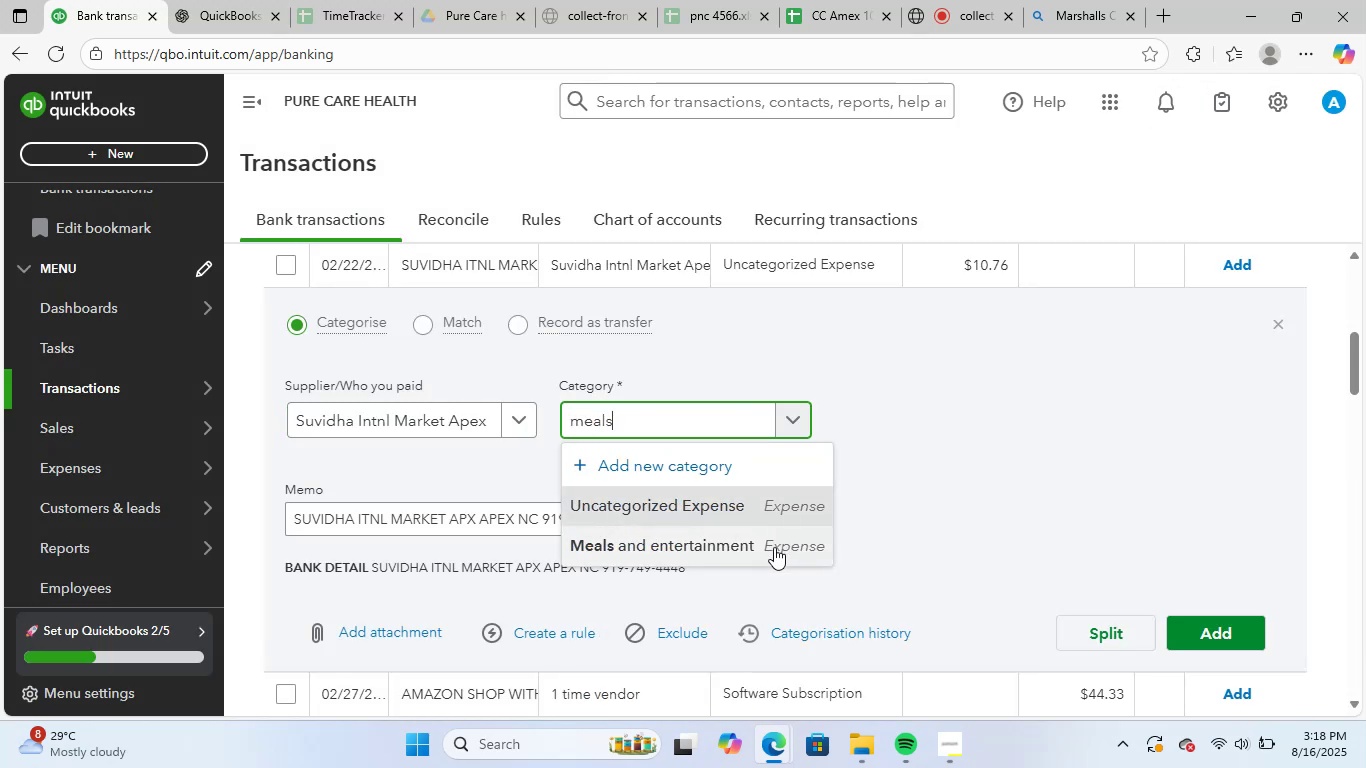 
left_click([758, 542])
 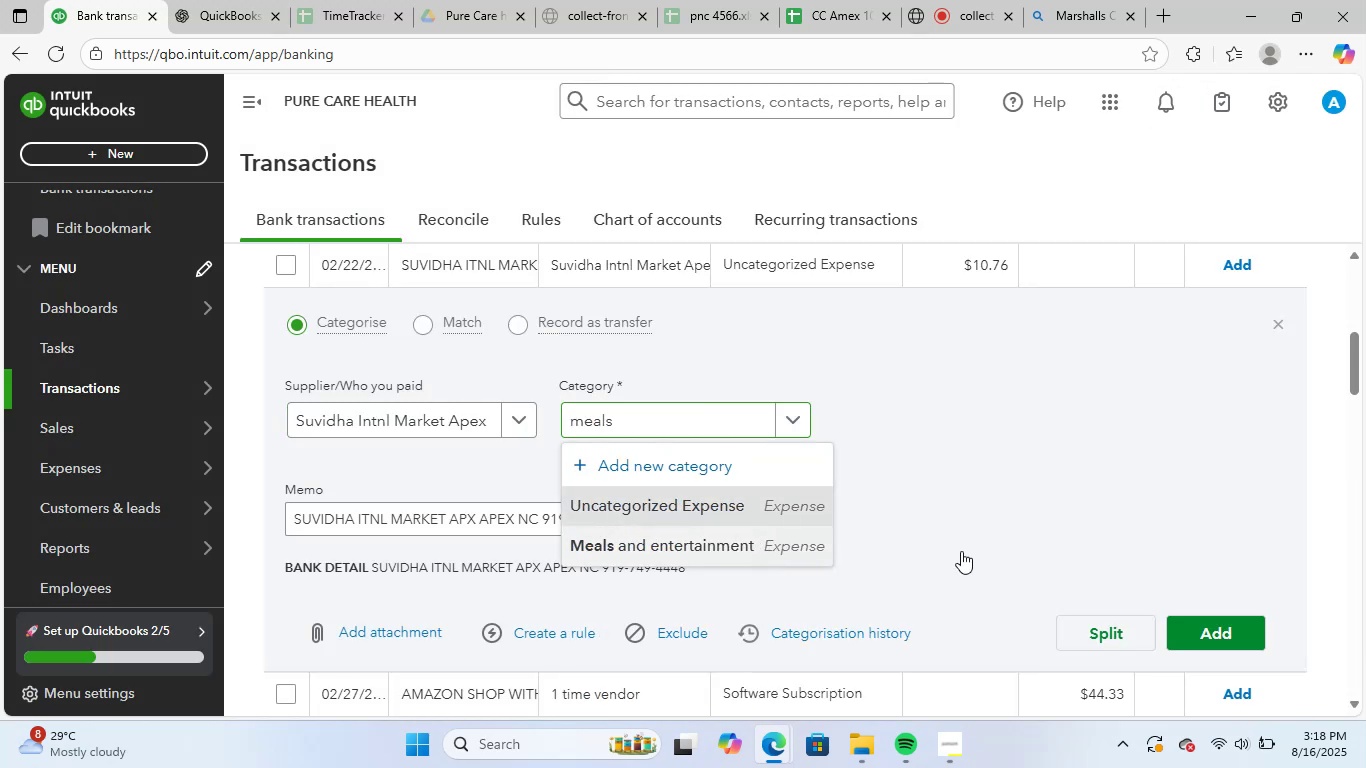 
scroll: coordinate [961, 551], scroll_direction: down, amount: 1.0
 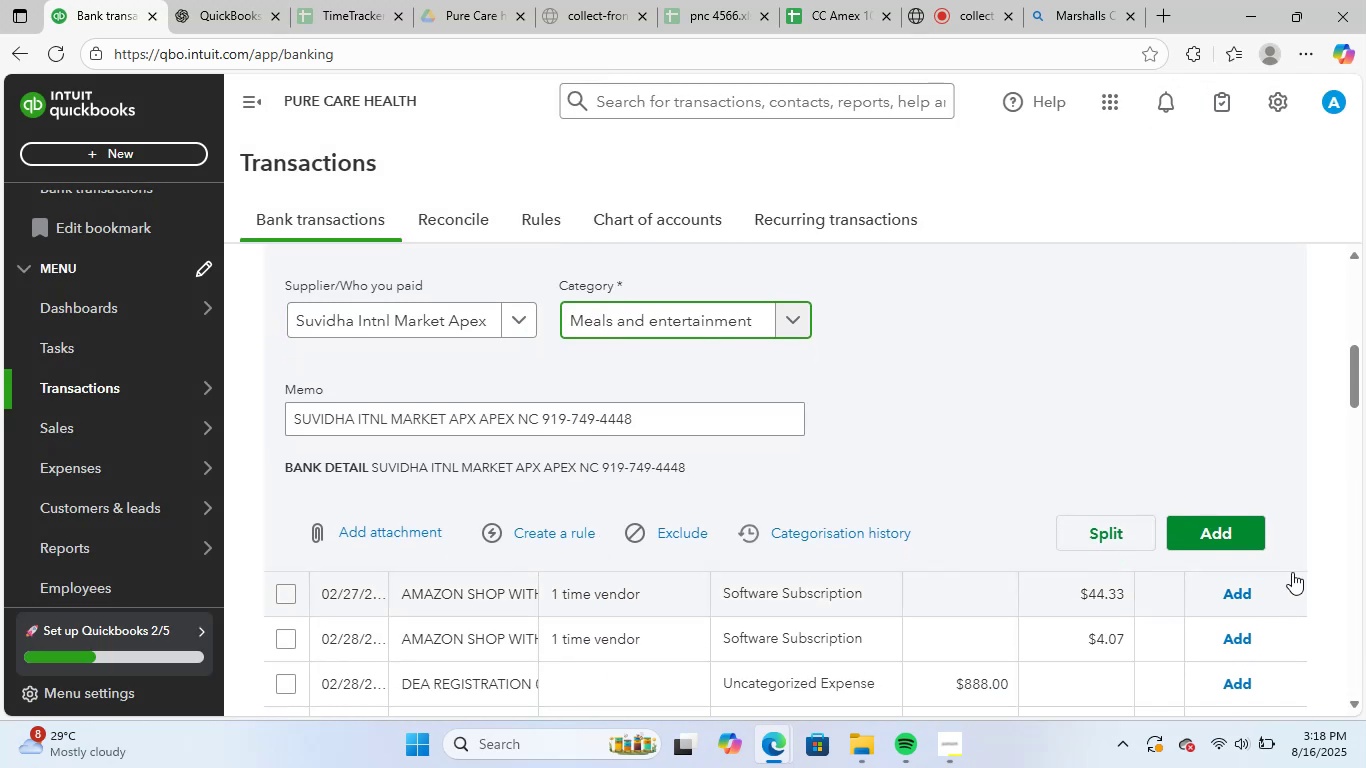 
left_click([1243, 528])
 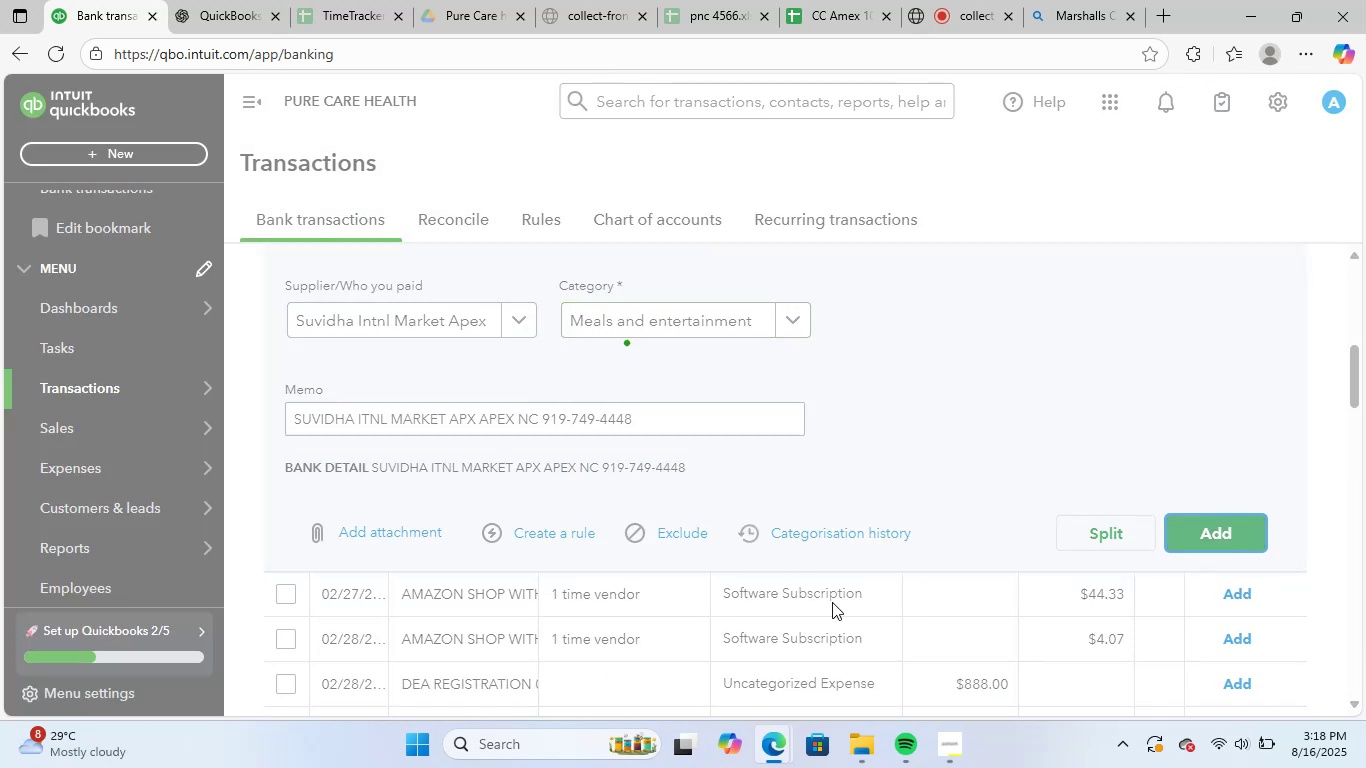 
scroll: coordinate [833, 602], scroll_direction: up, amount: 2.0
 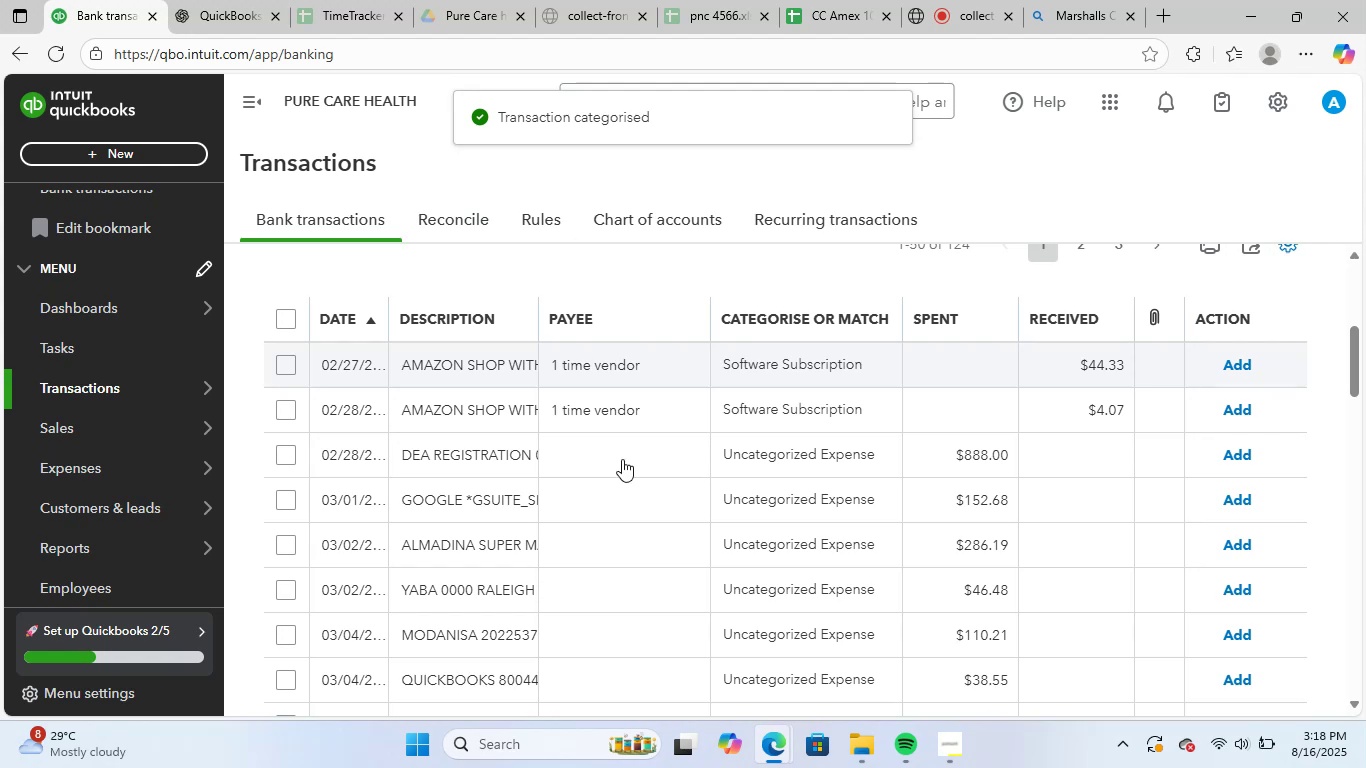 
left_click([712, 511])
 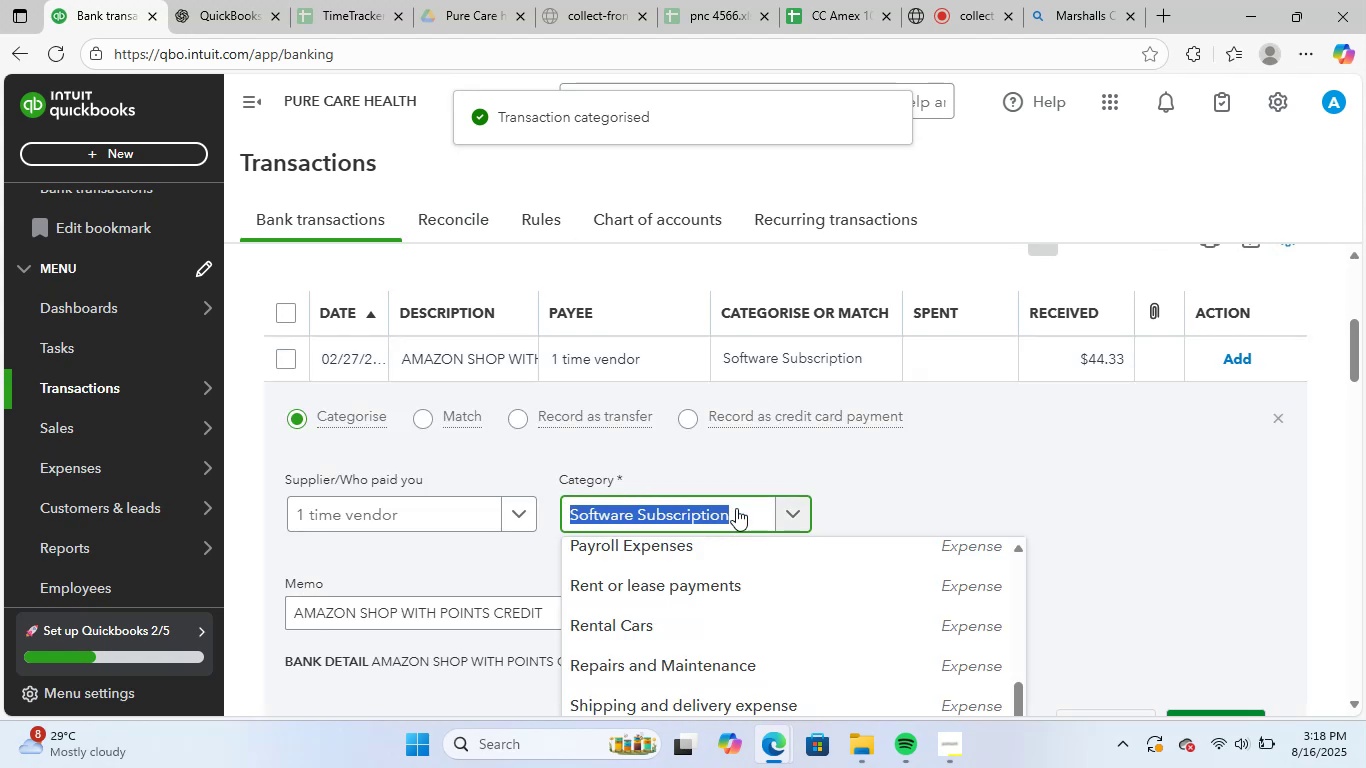 
left_click([952, 499])
 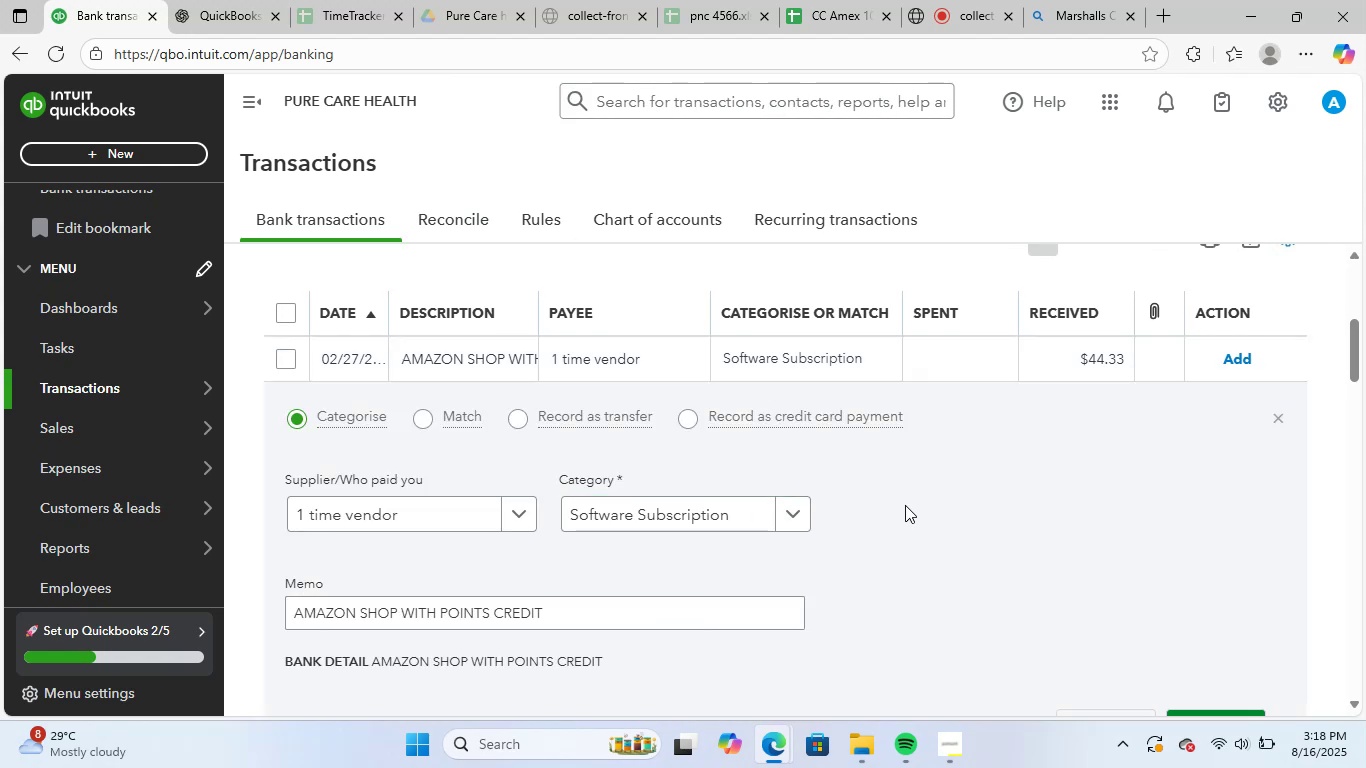 
left_click([693, 518])
 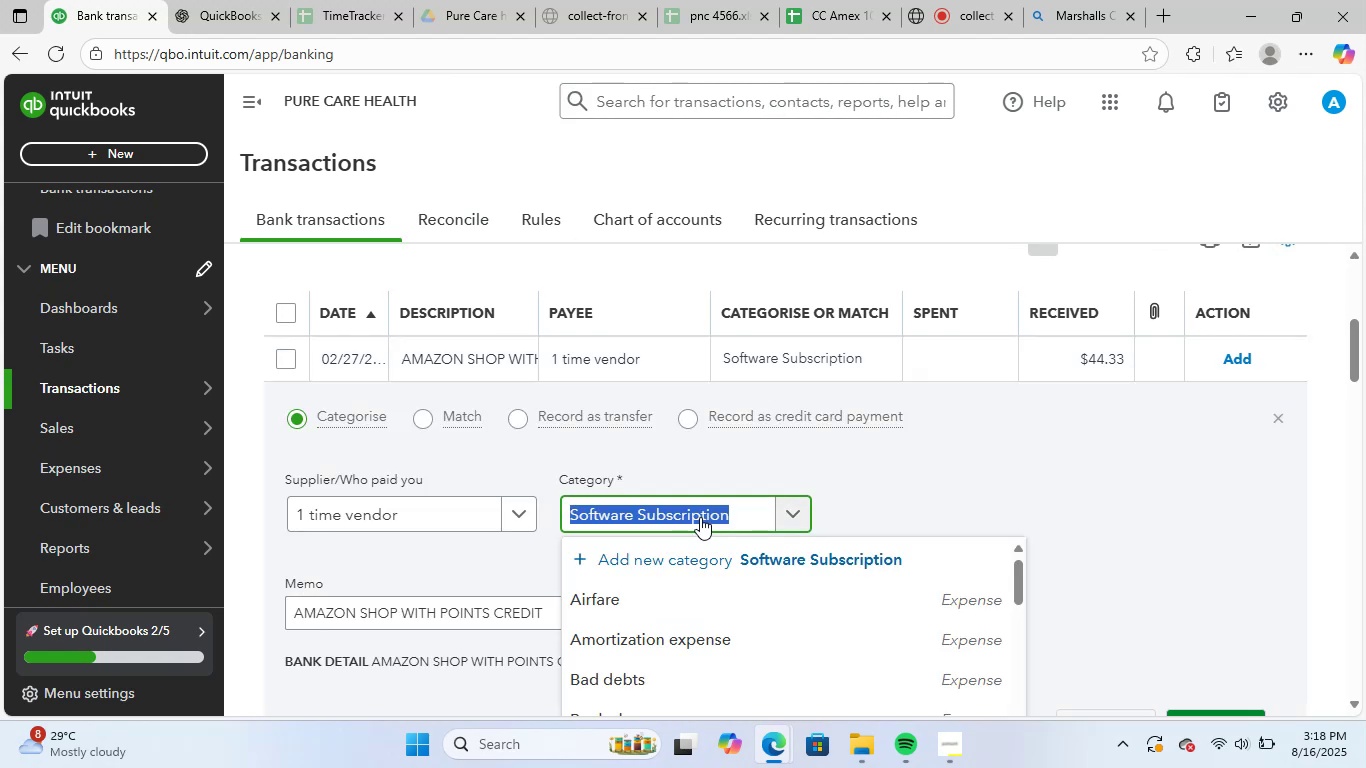 
type(uncag)
key(Backspace)
type(teg)
 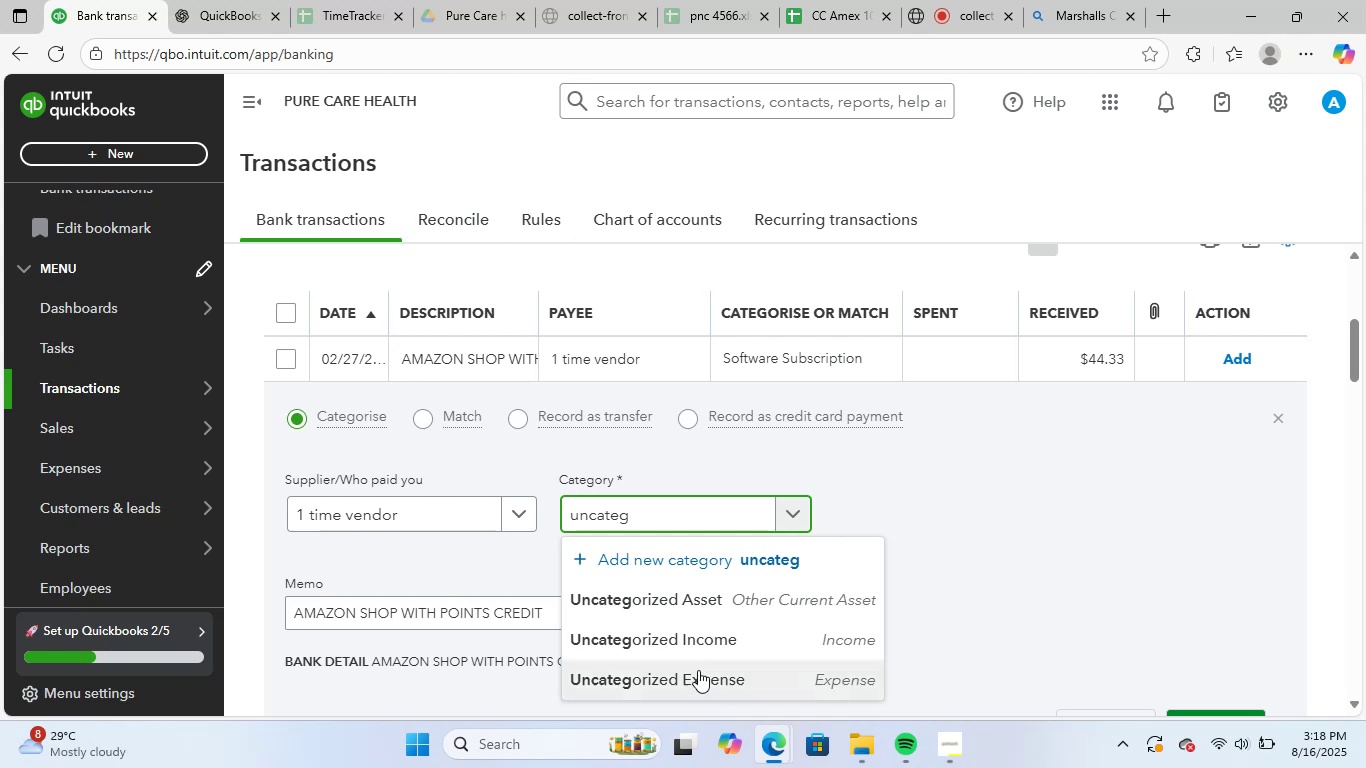 
left_click([718, 634])
 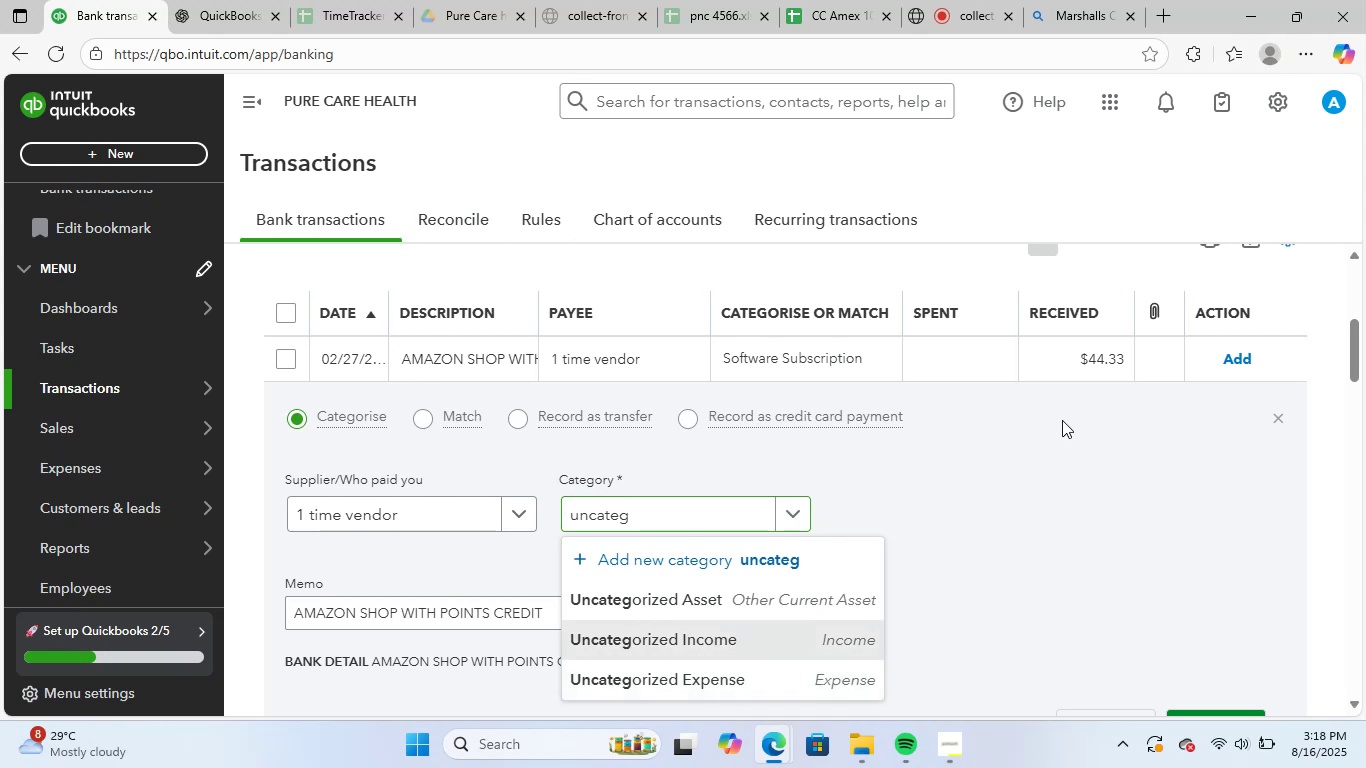 
scroll: coordinate [1061, 428], scroll_direction: down, amount: 1.0
 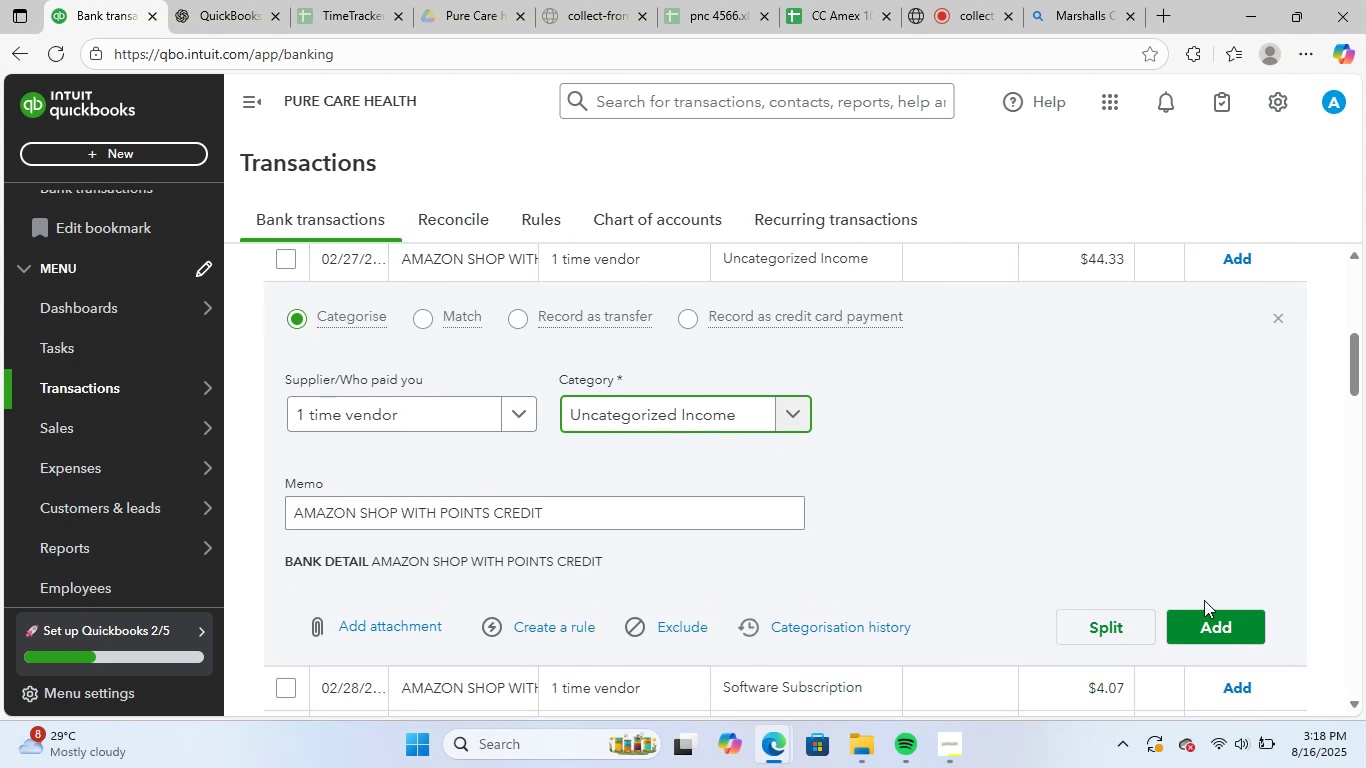 
left_click([1206, 620])
 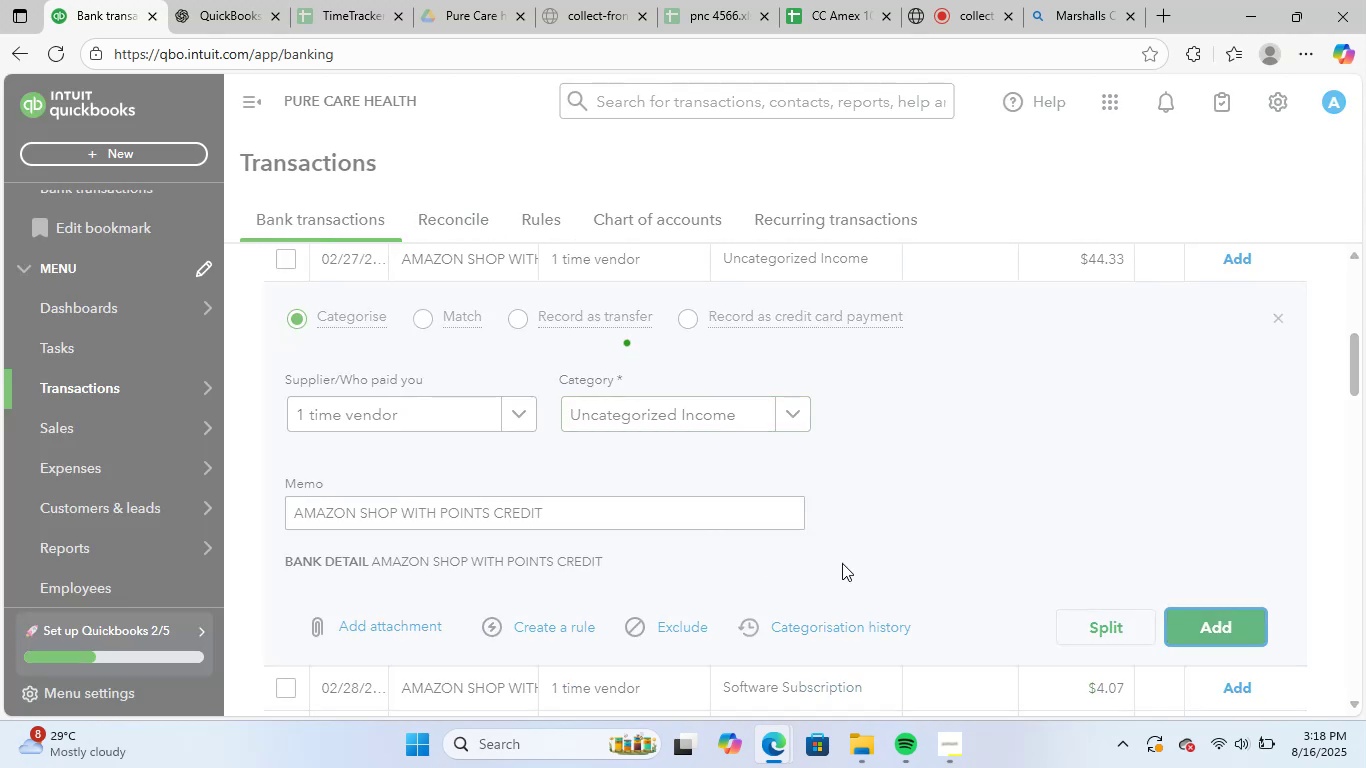 
scroll: coordinate [899, 444], scroll_direction: up, amount: 2.0
 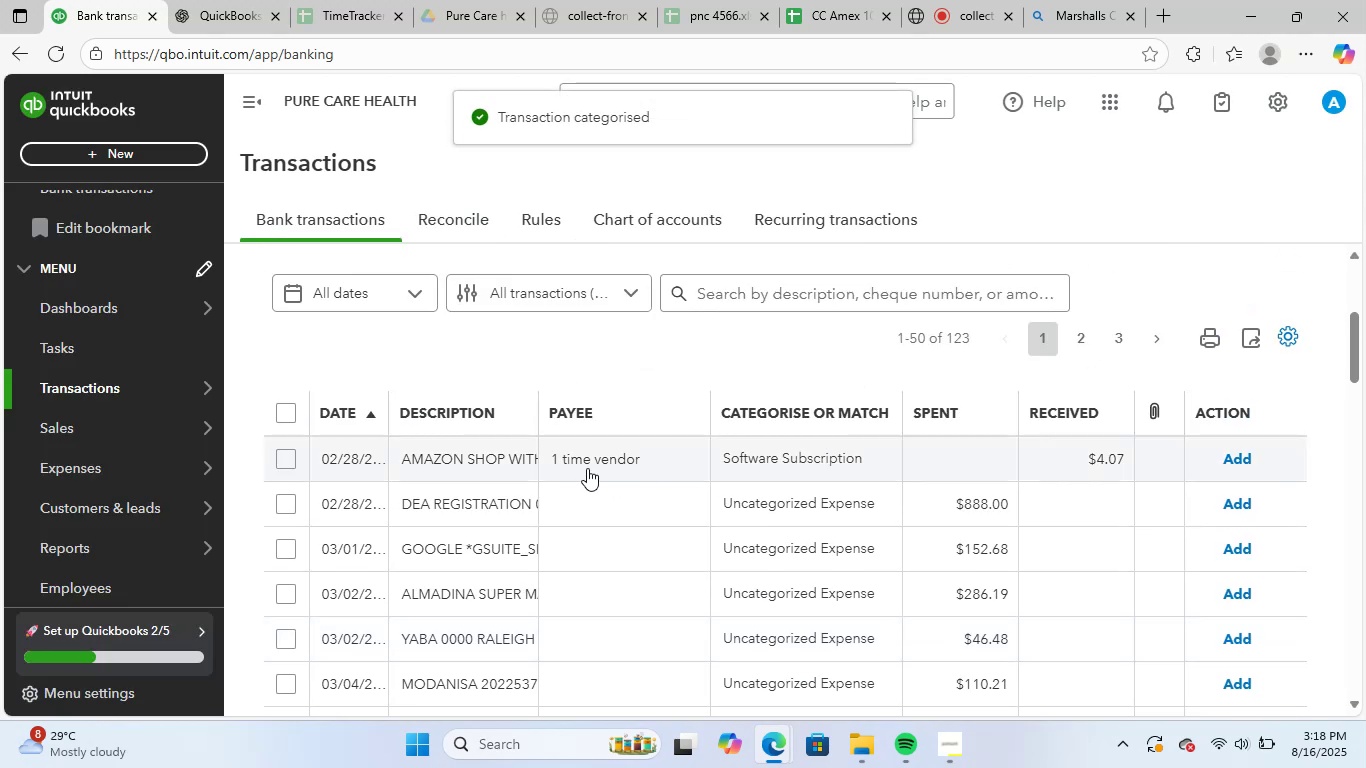 
left_click([583, 463])
 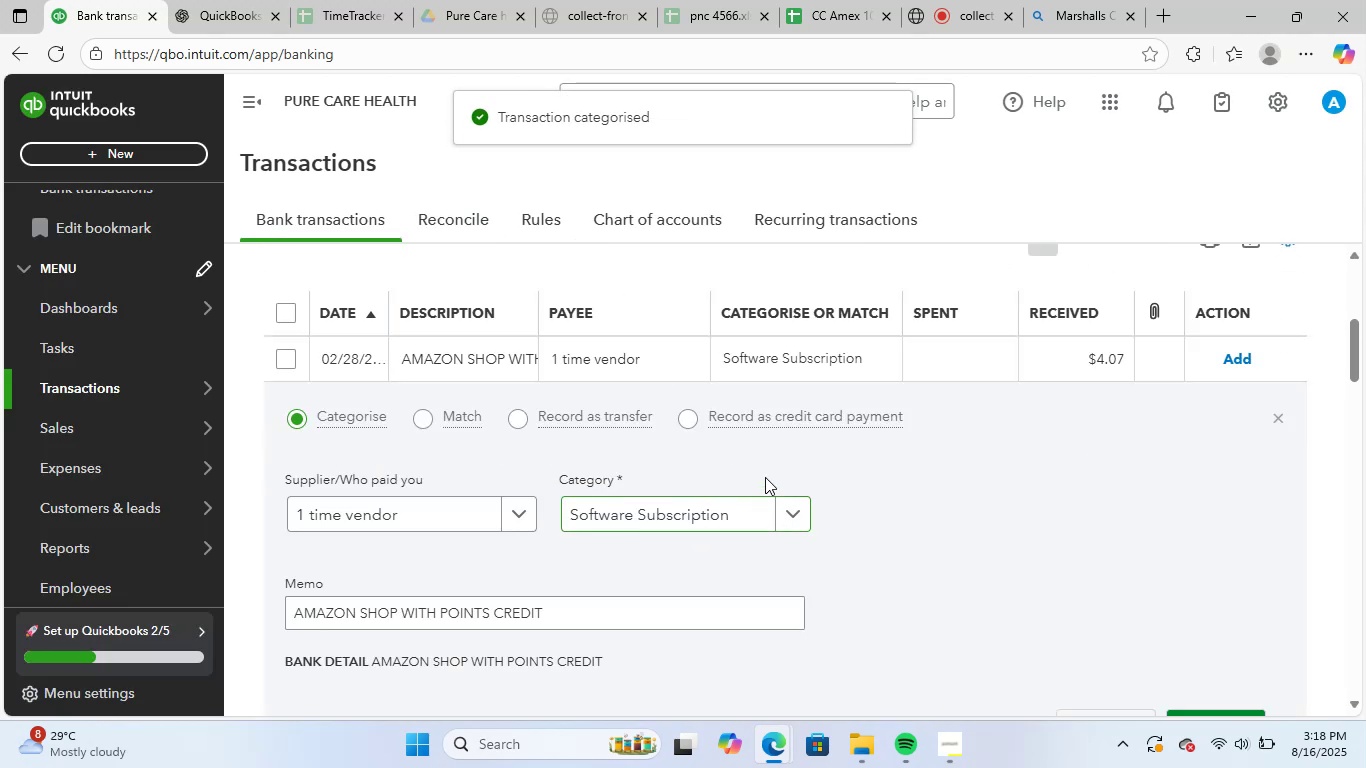 
left_click([724, 518])
 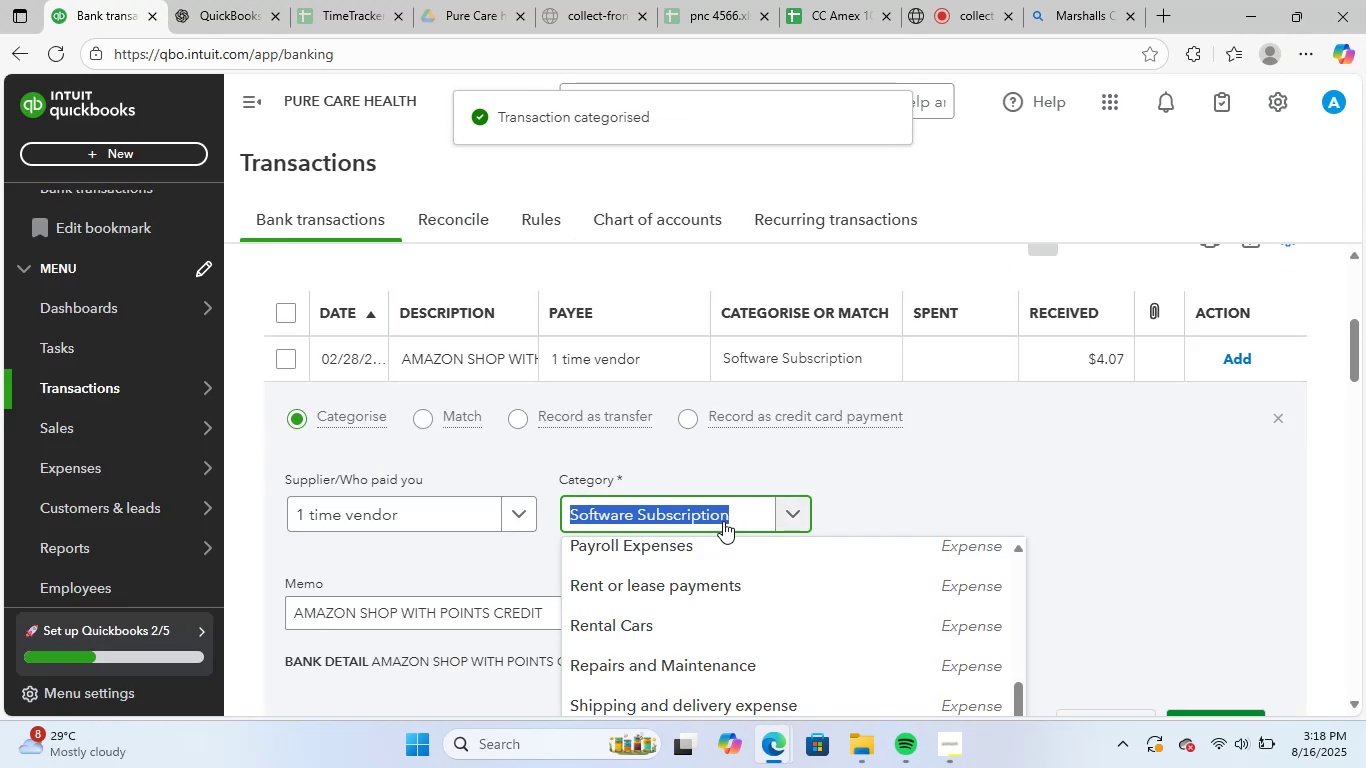 
type(uncagate)
key(Backspace)
key(Backspace)
key(Backspace)
key(Backspace)
type(te)
 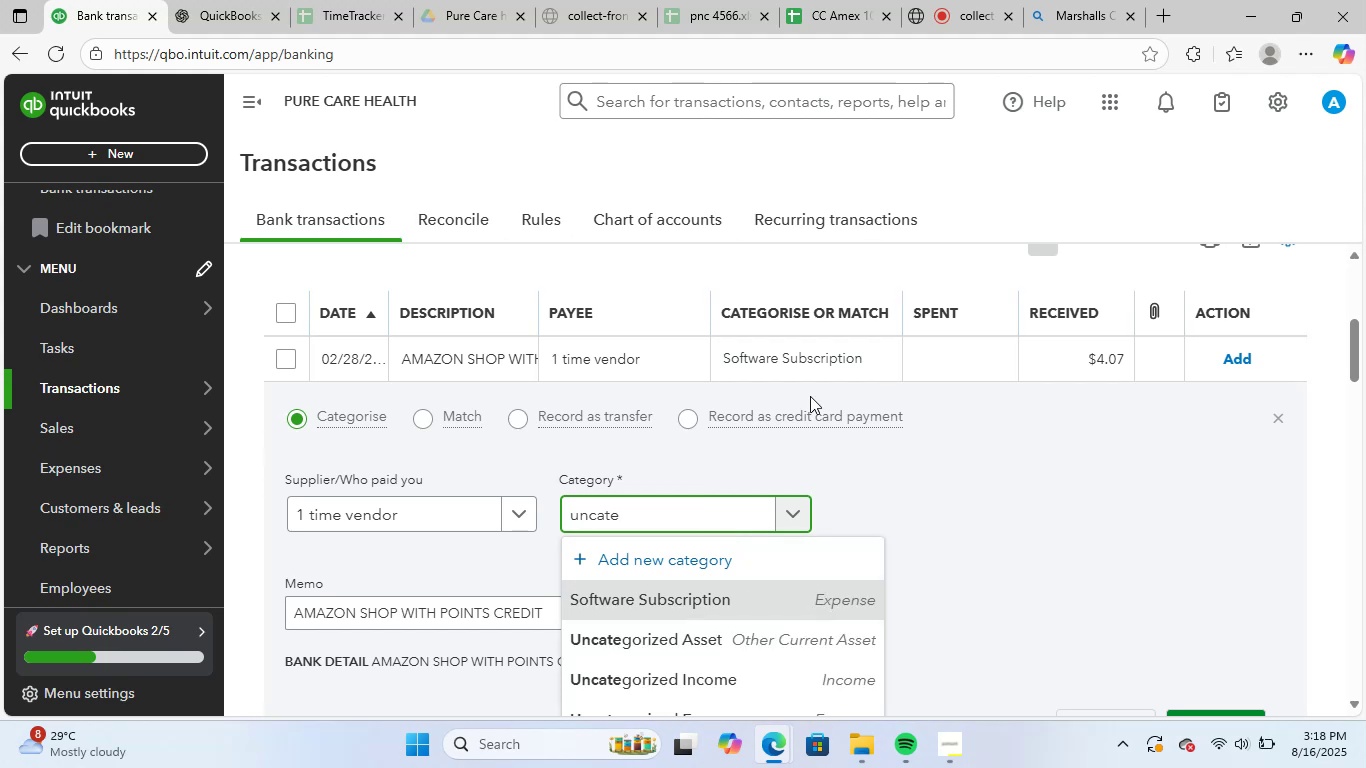 
scroll: coordinate [827, 615], scroll_direction: down, amount: 1.0
 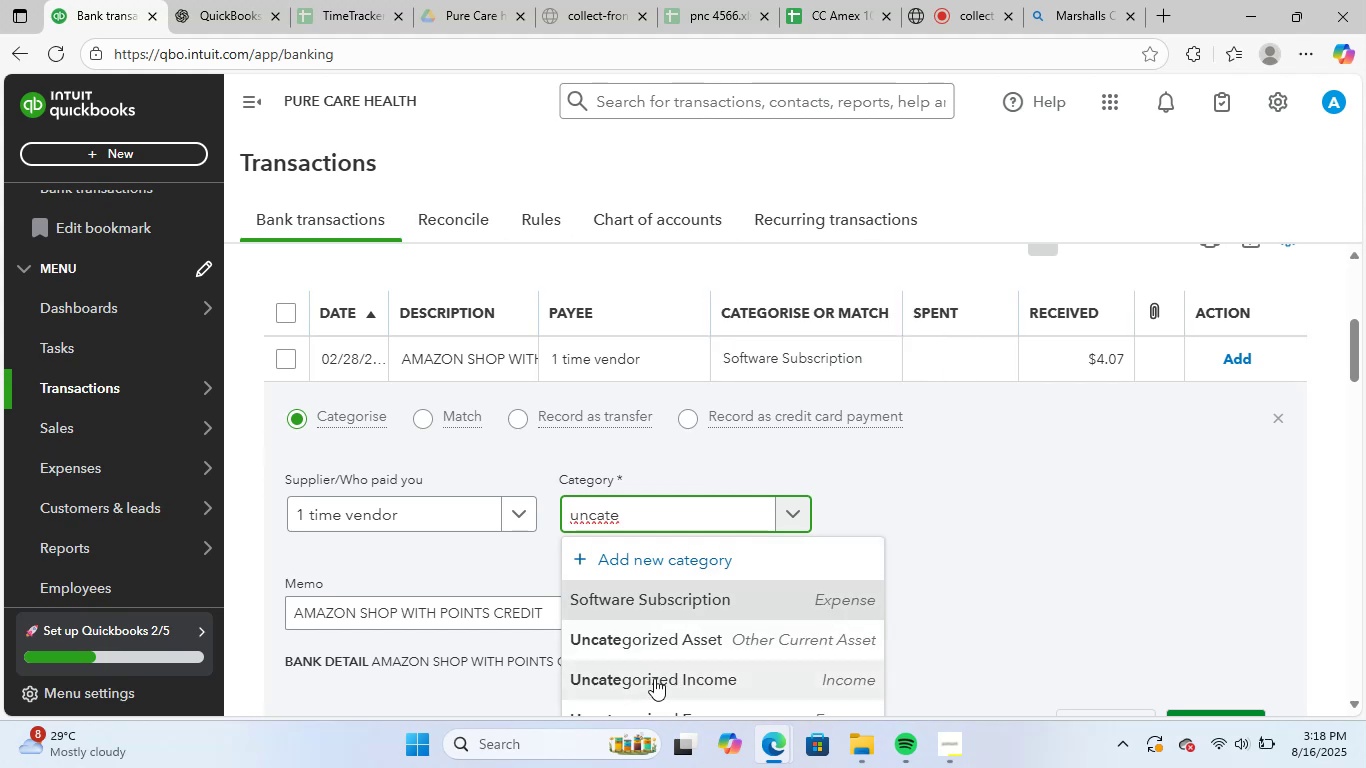 
left_click([657, 677])
 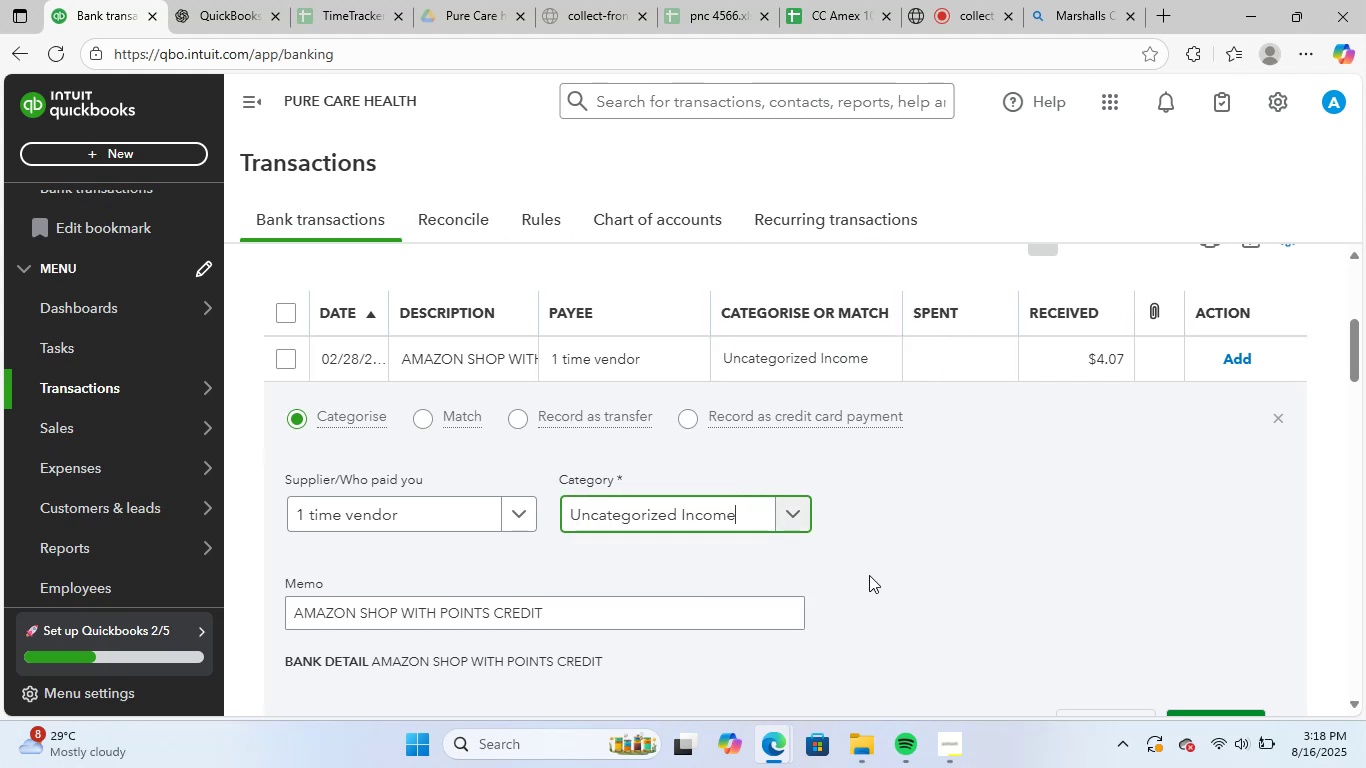 
scroll: coordinate [1046, 574], scroll_direction: down, amount: 1.0
 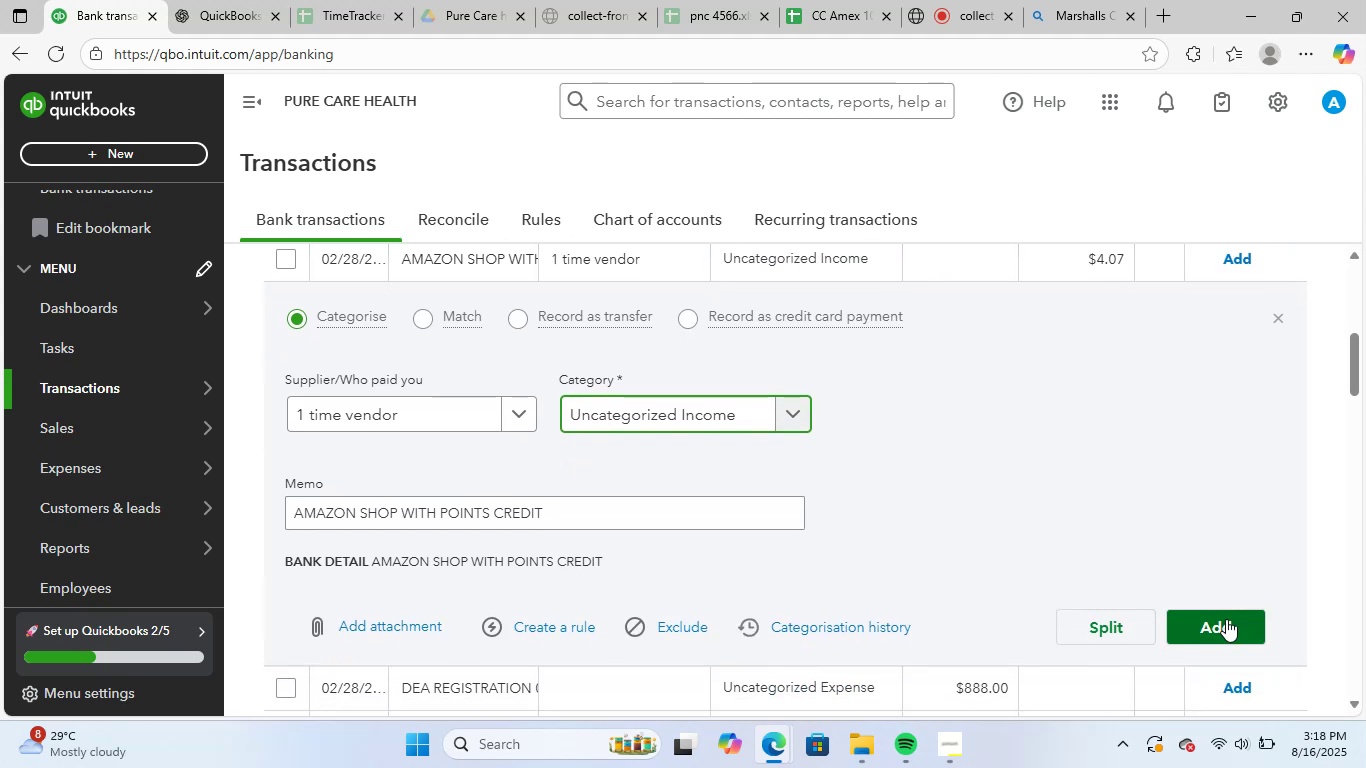 
left_click([1232, 631])
 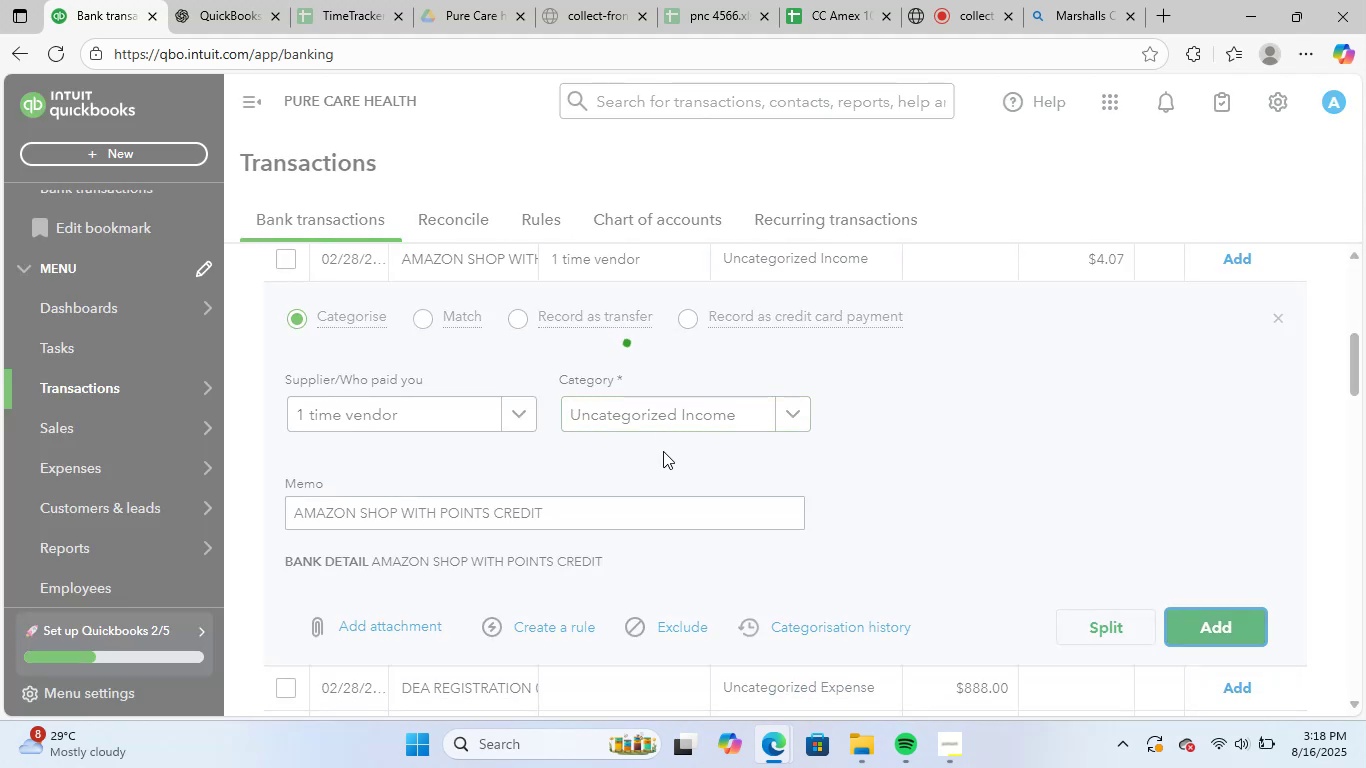 
scroll: coordinate [663, 451], scroll_direction: up, amount: 2.0
 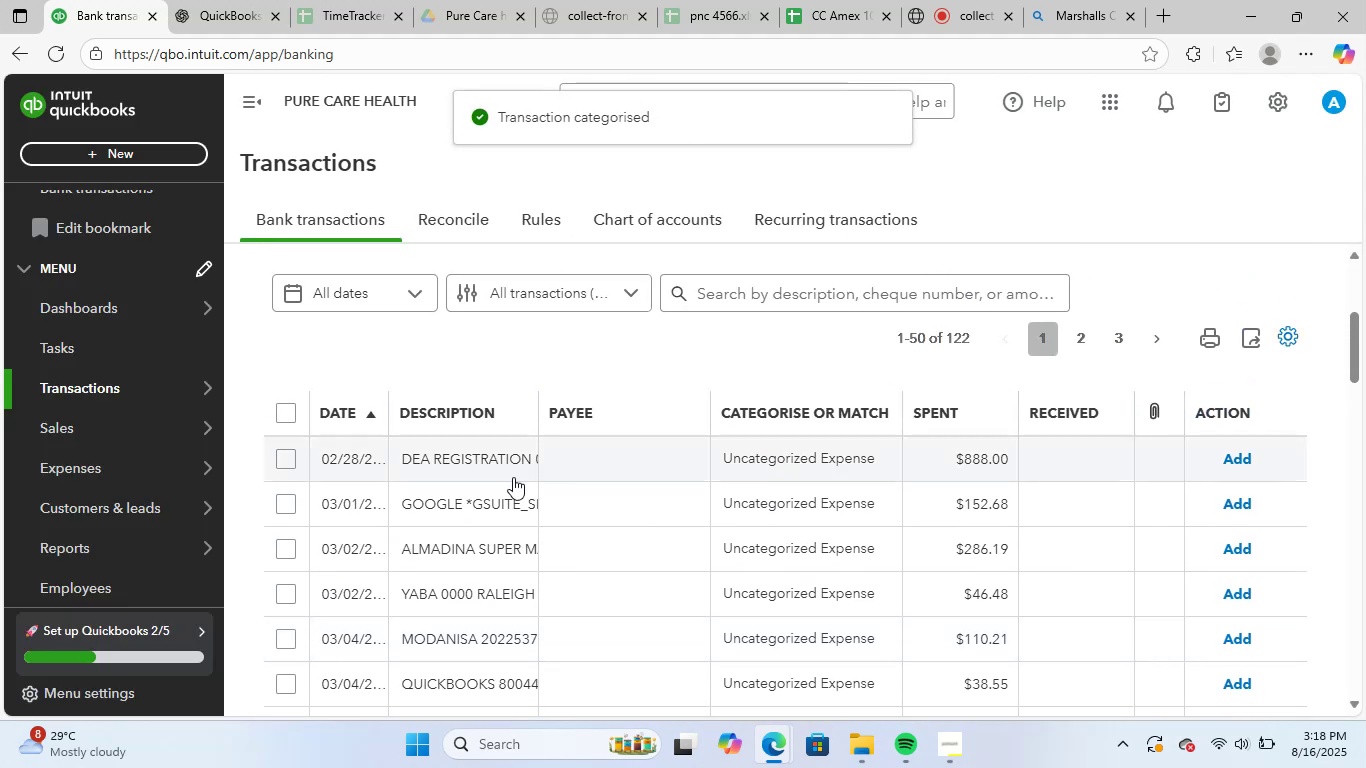 
left_click([493, 474])
 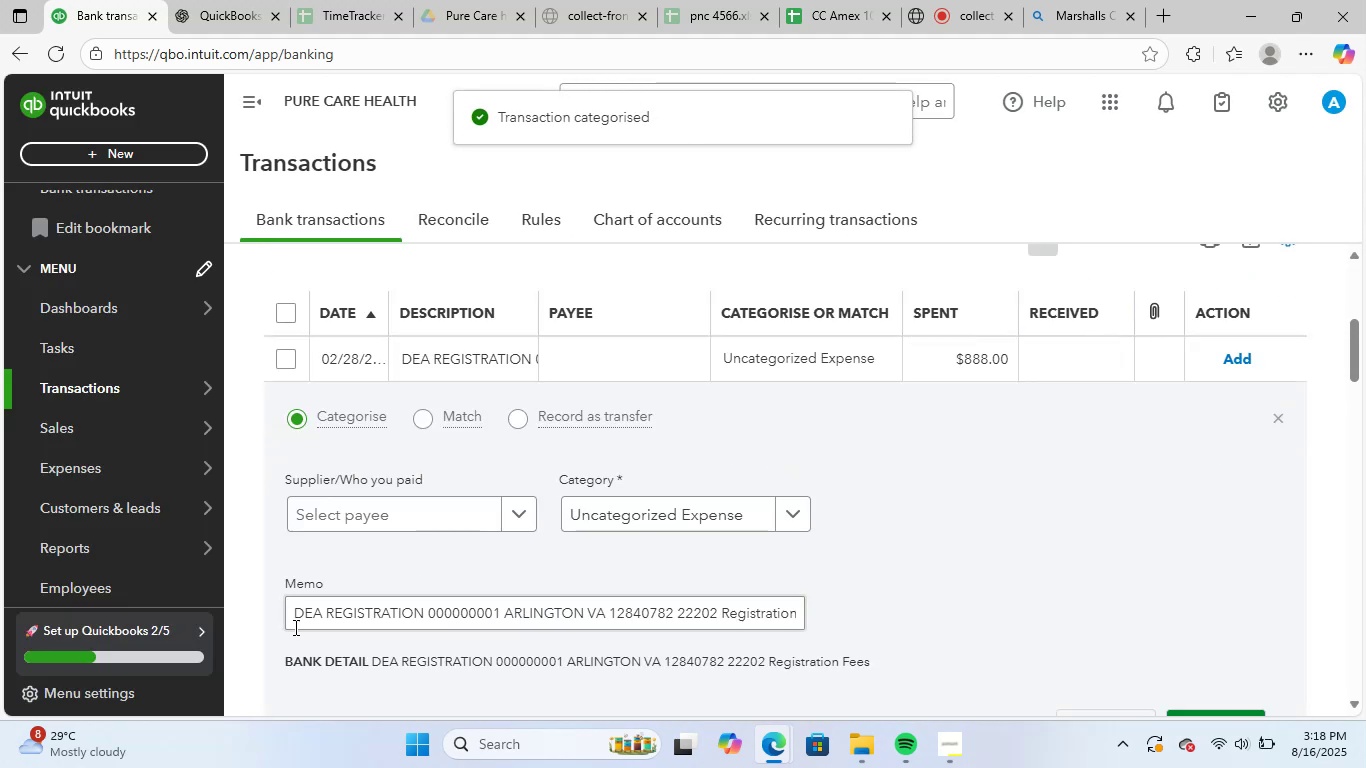 
left_click_drag(start_coordinate=[292, 617], to_coordinate=[1184, 648])
 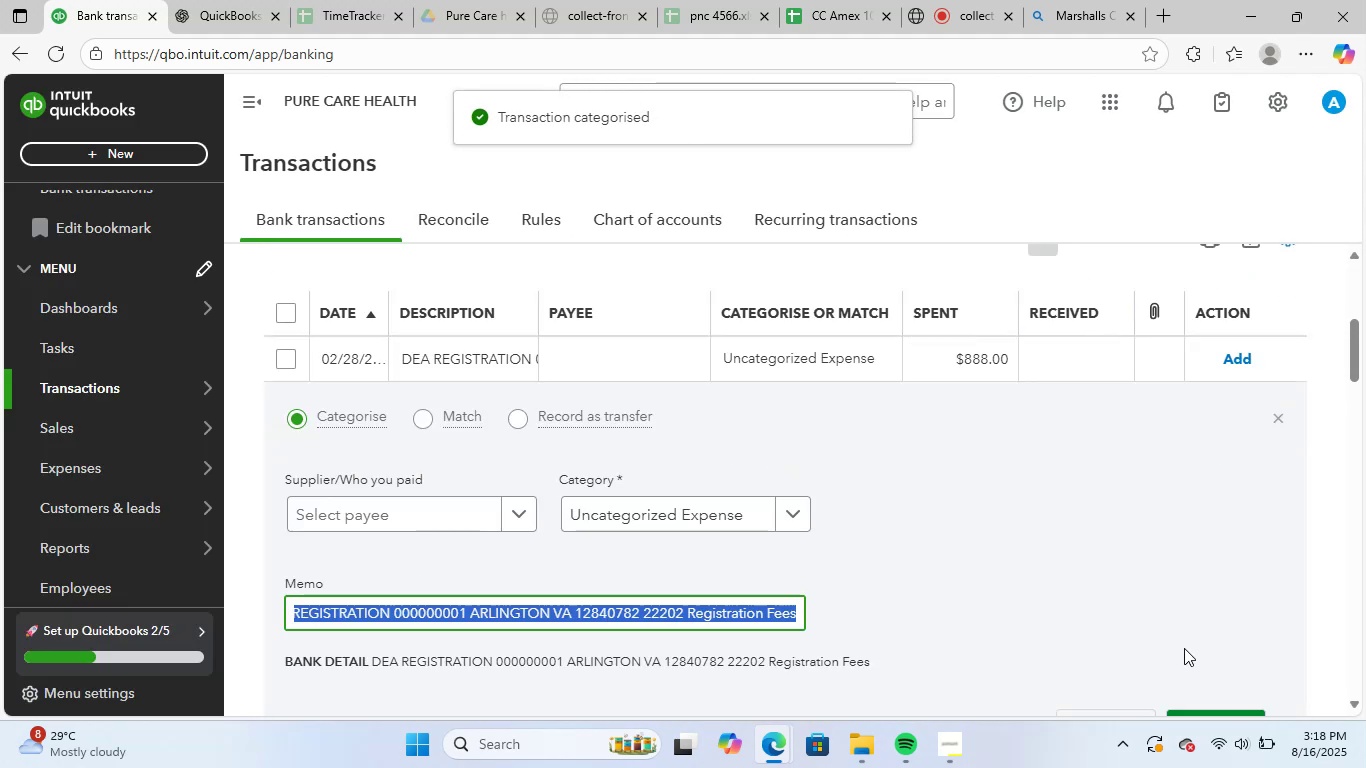 
key(Control+ControlLeft)
 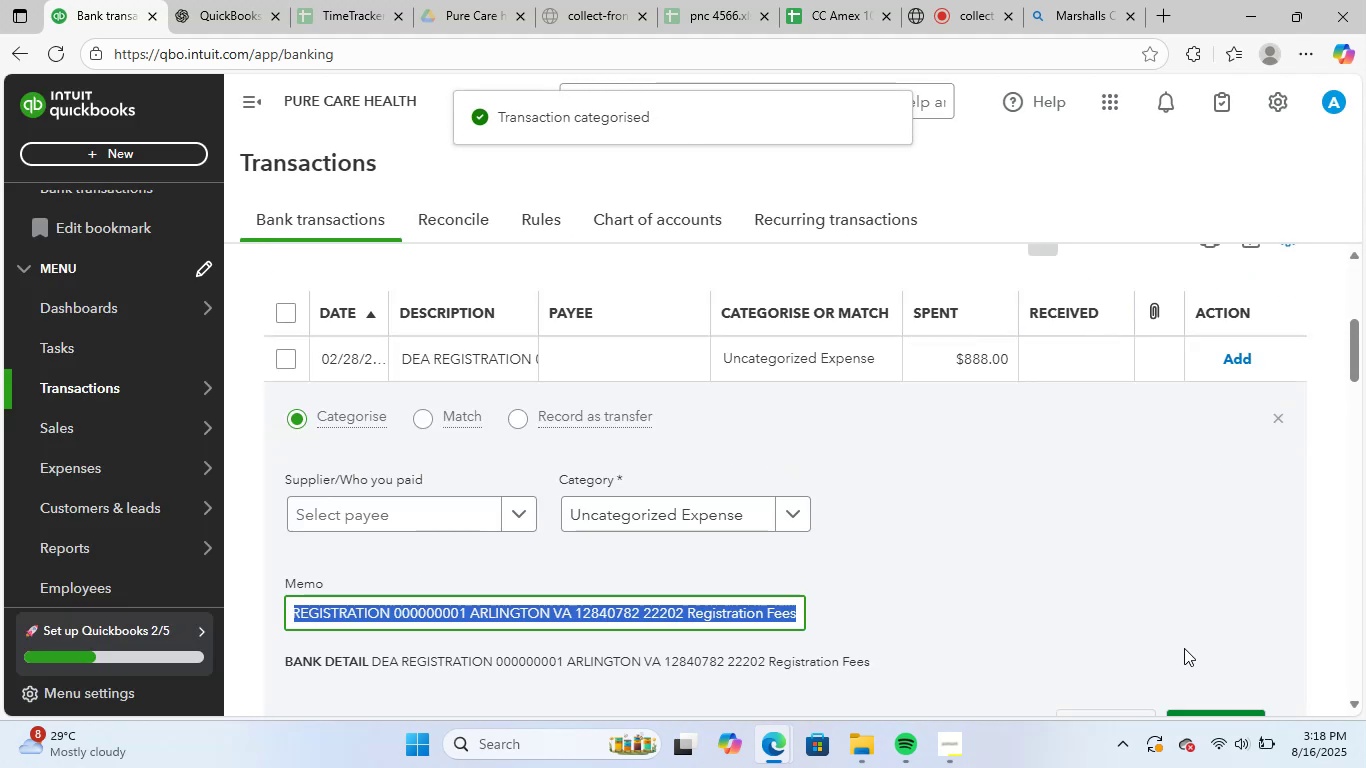 
key(Control+C)
 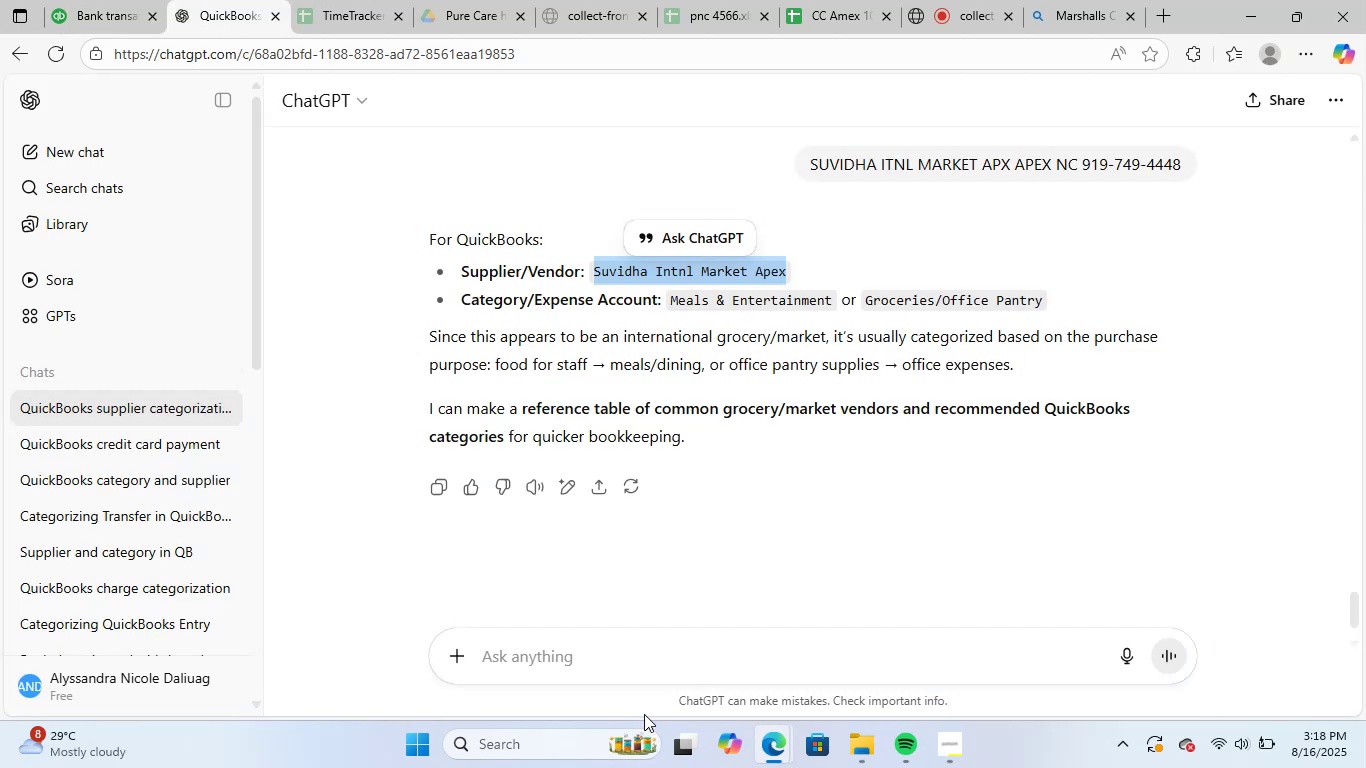 
key(Control+ControlLeft)
 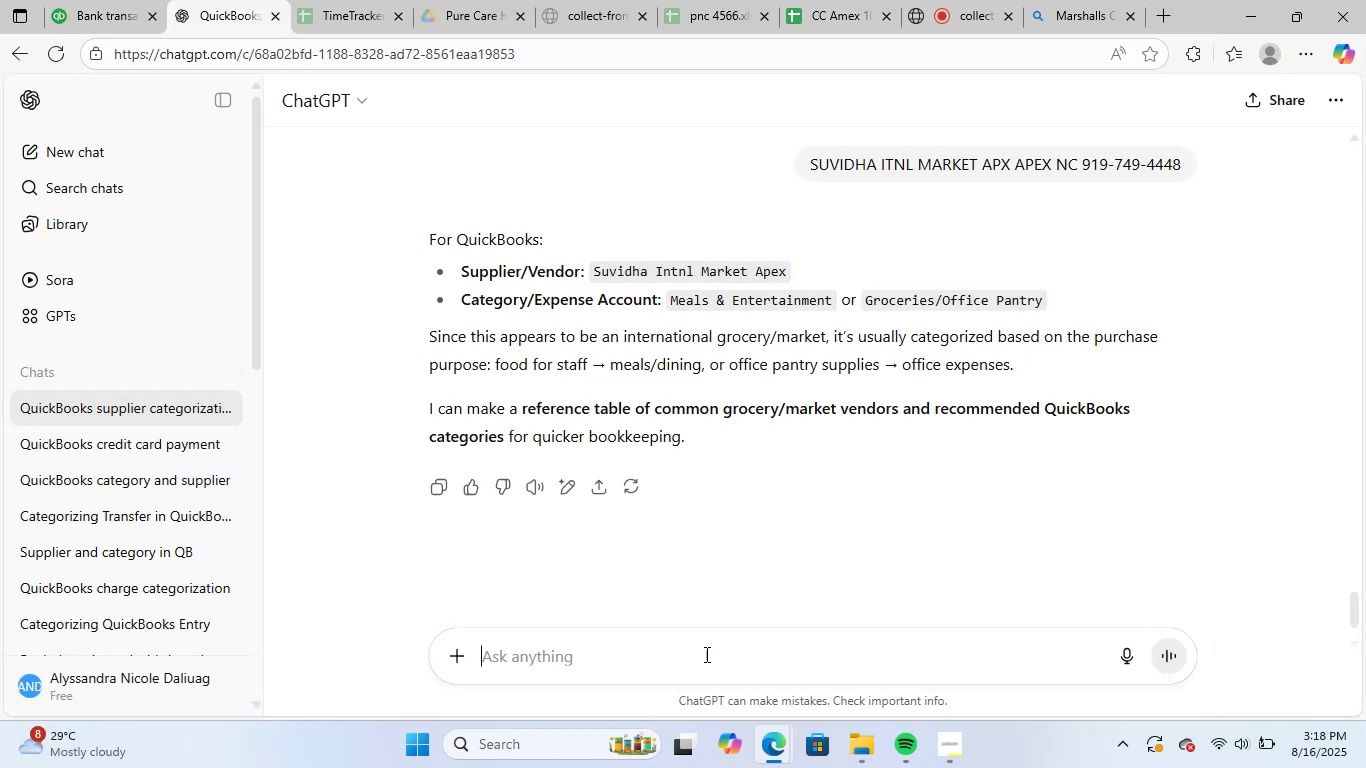 
key(Control+V)
 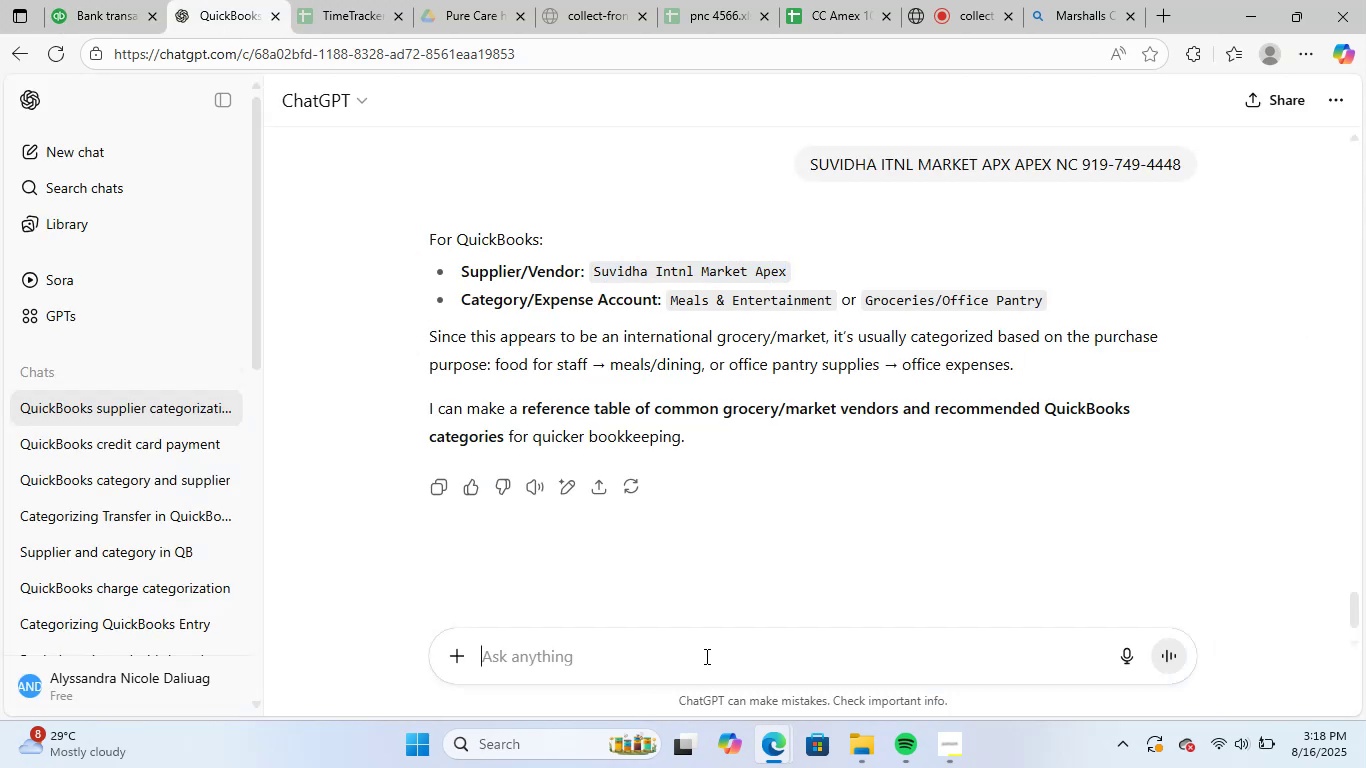 
key(NumpadEnter)
 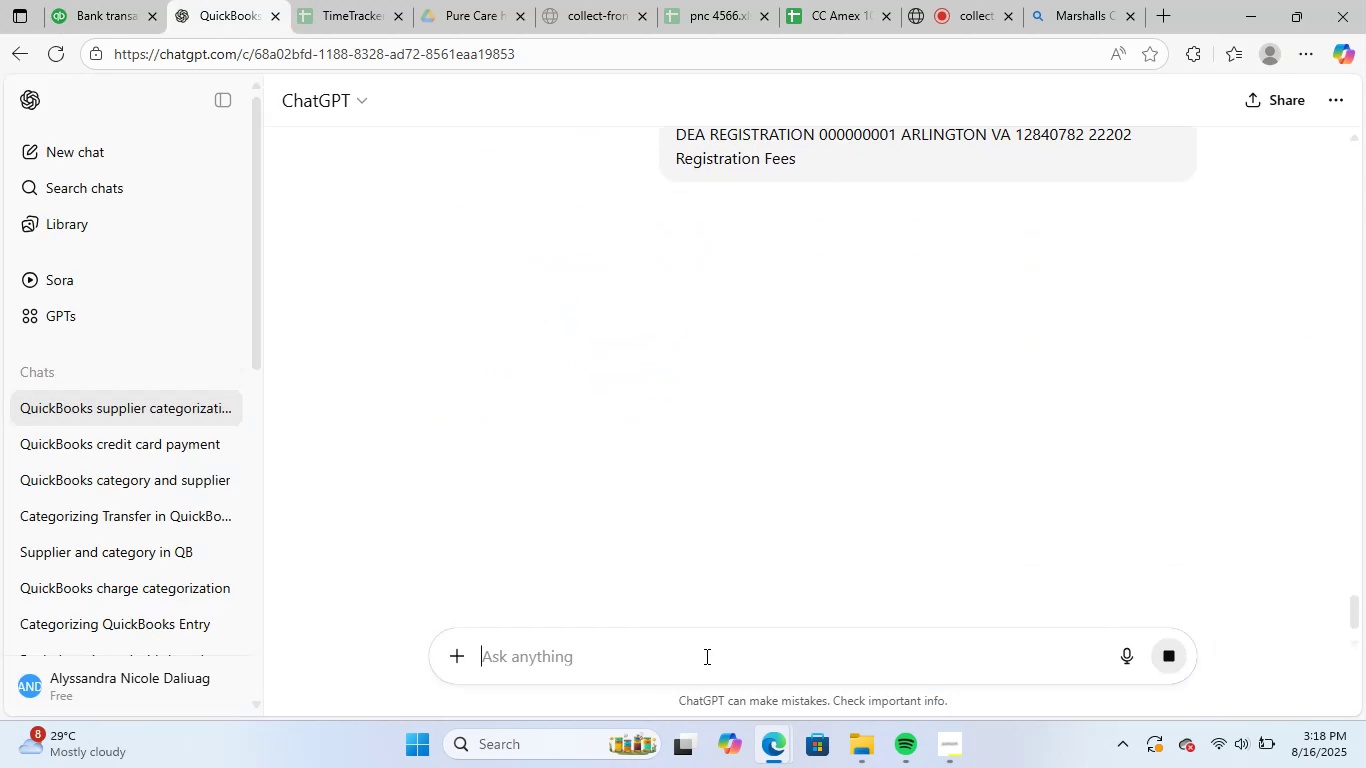 
scroll: coordinate [304, 0], scroll_direction: up, amount: 1.0
 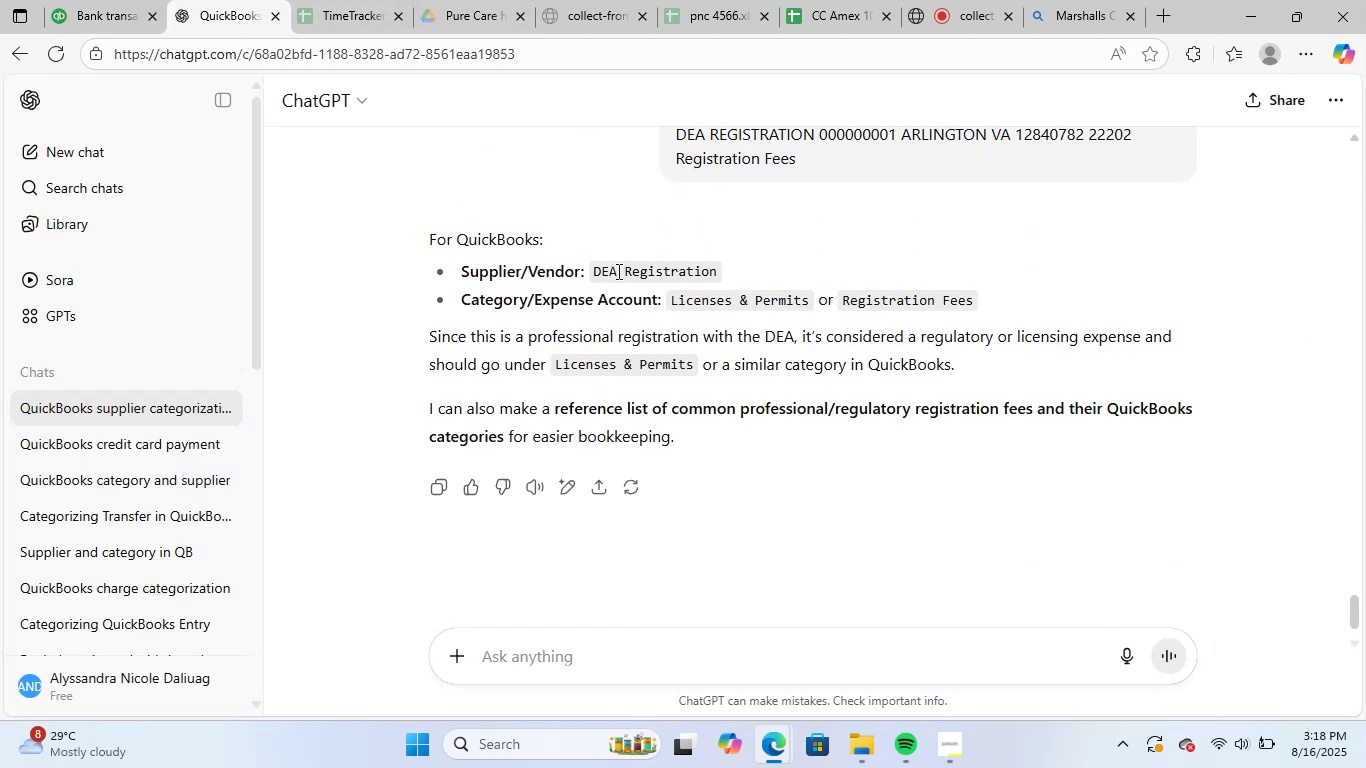 
left_click_drag(start_coordinate=[588, 267], to_coordinate=[731, 266])
 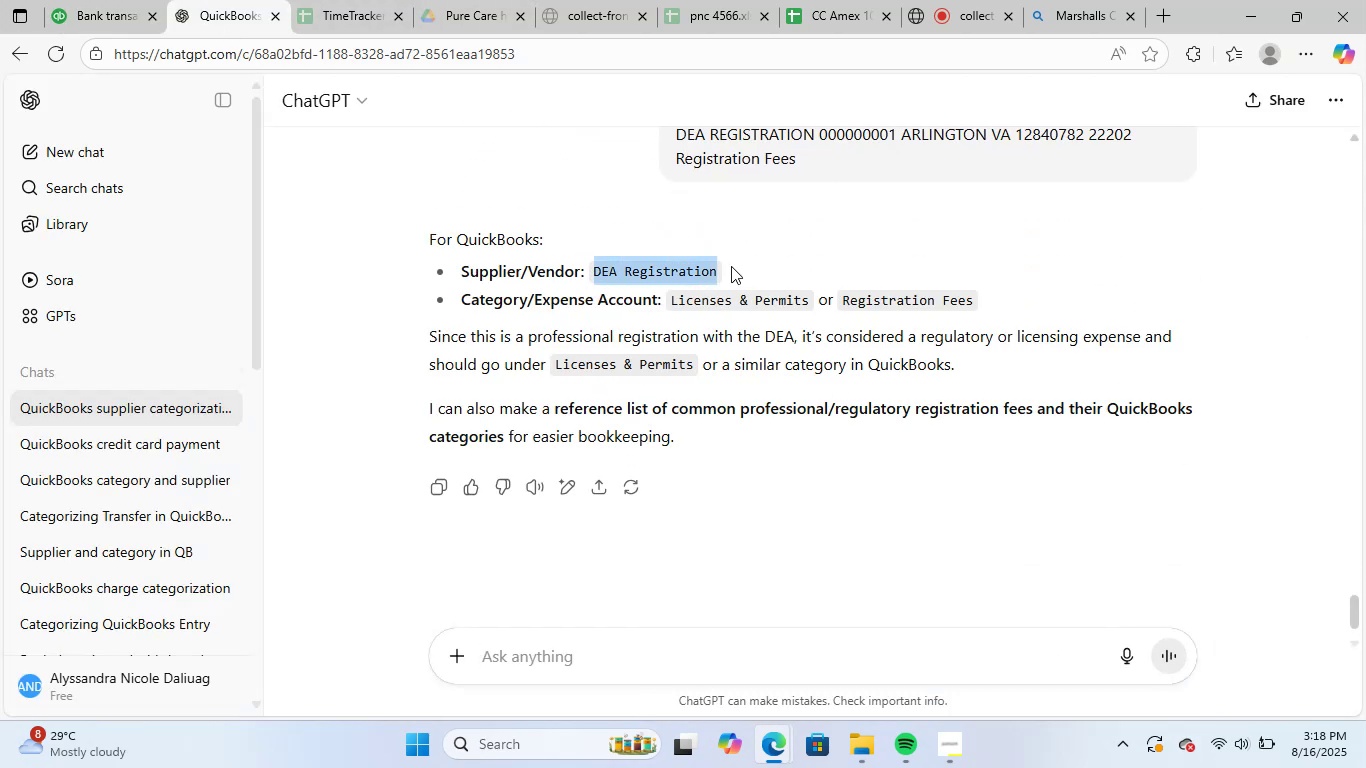 
key(Control+C)
 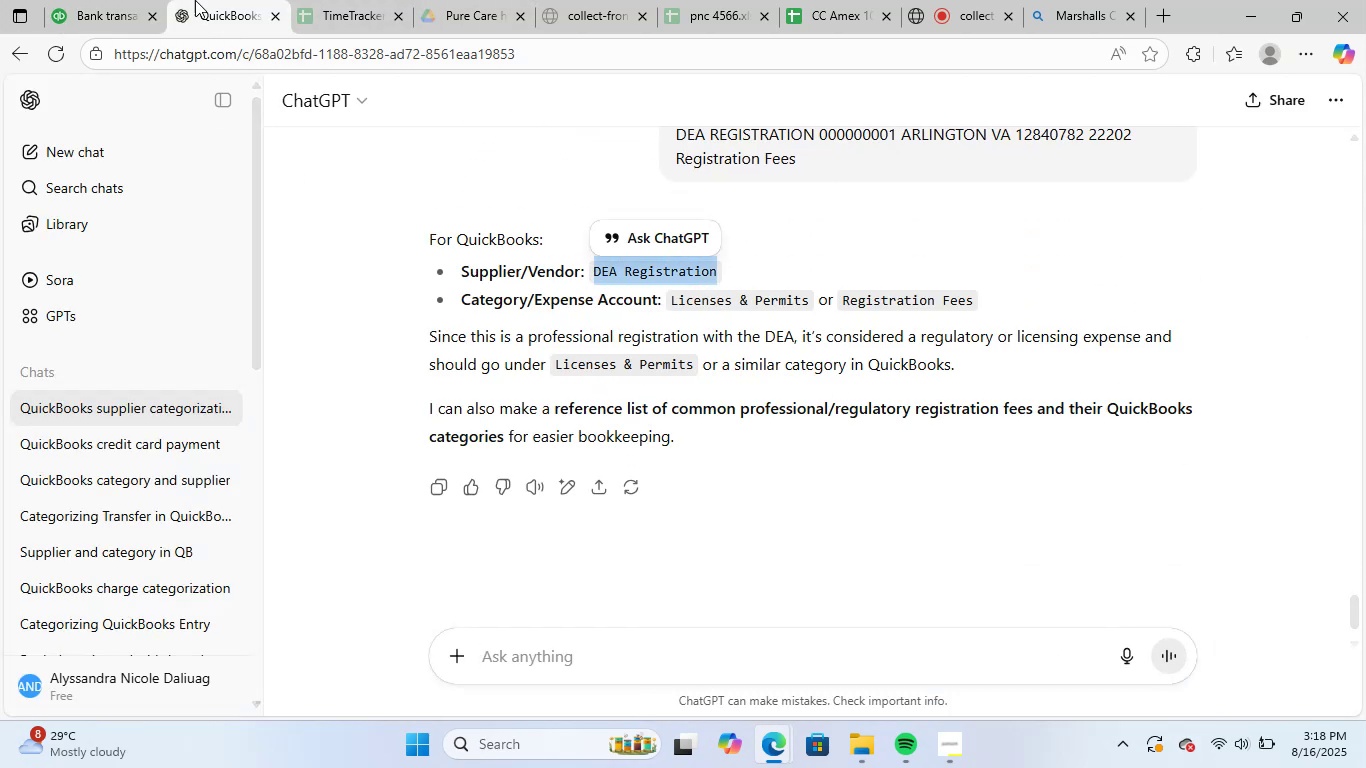 
left_click_drag(start_coordinate=[86, 0], to_coordinate=[93, 1])
 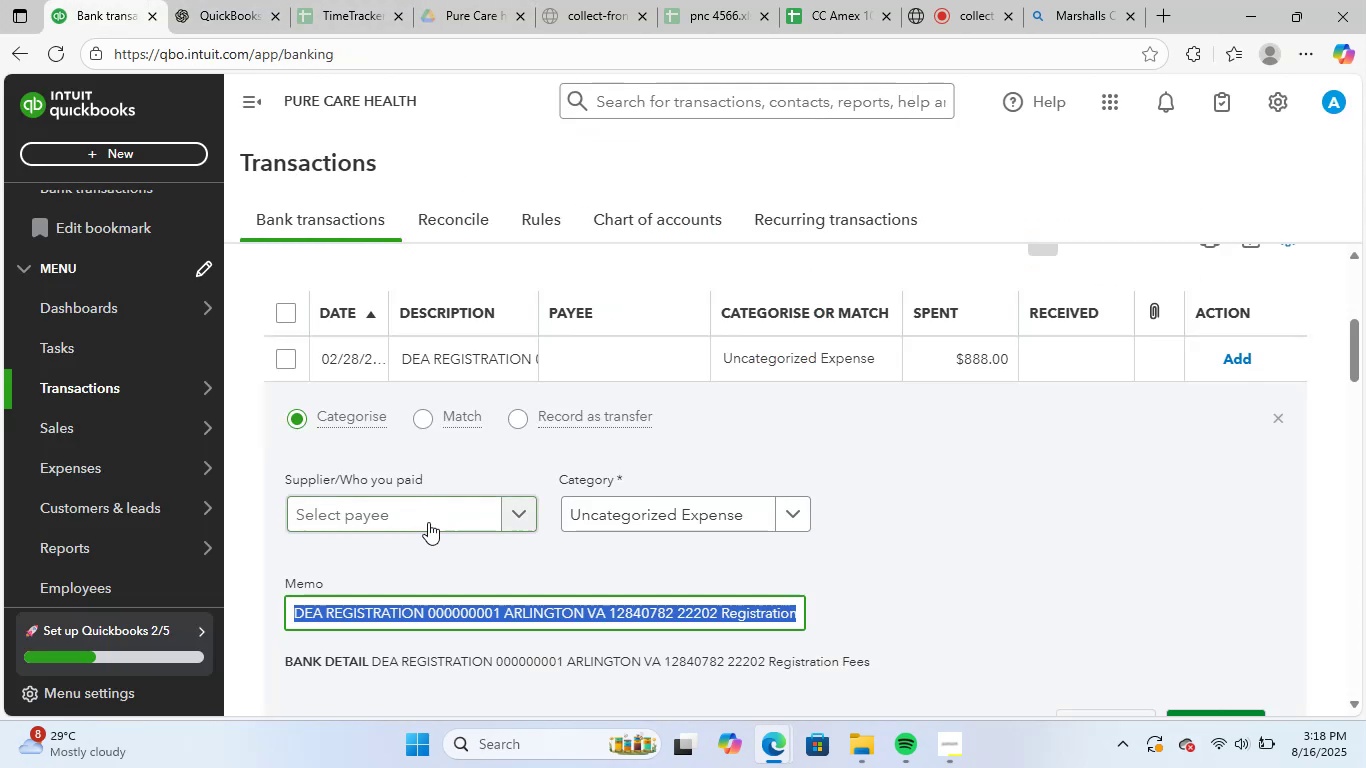 
left_click([423, 528])
 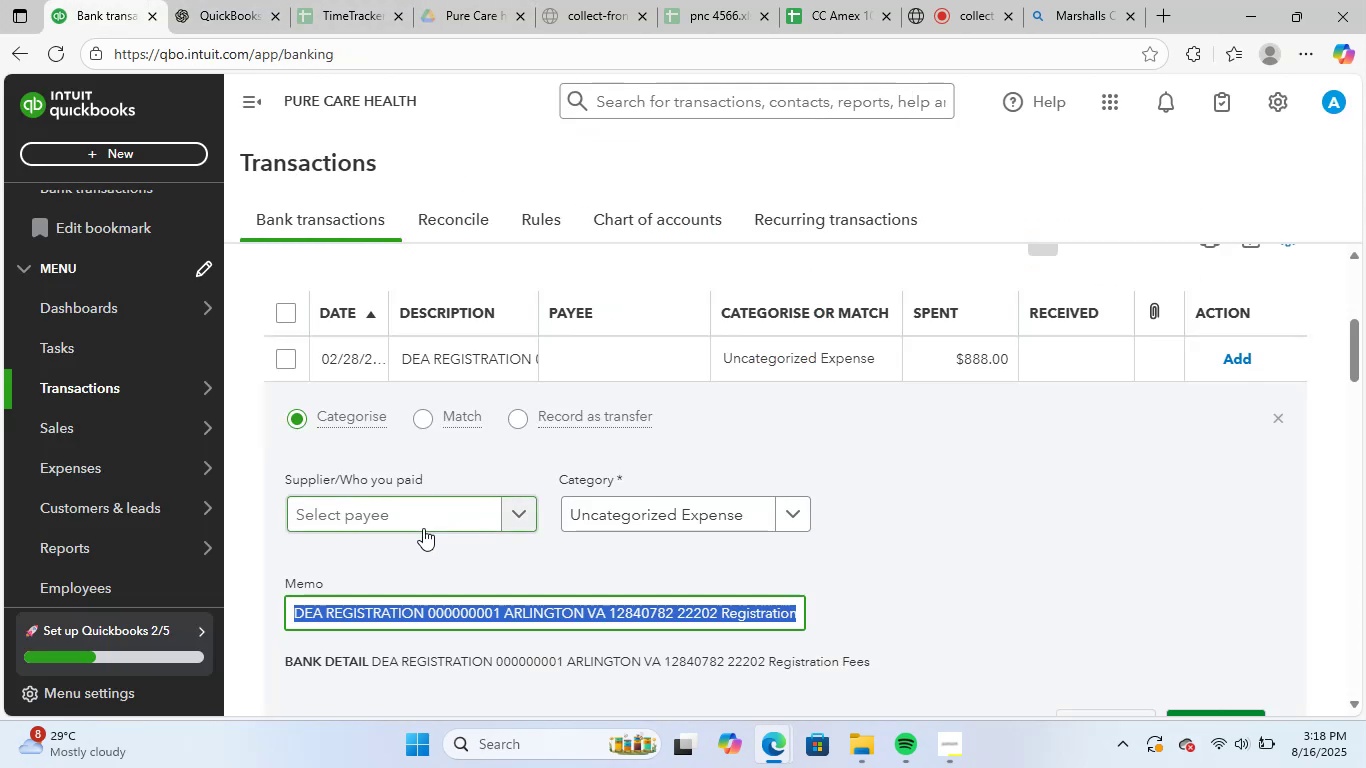 
key(Control+ControlLeft)
 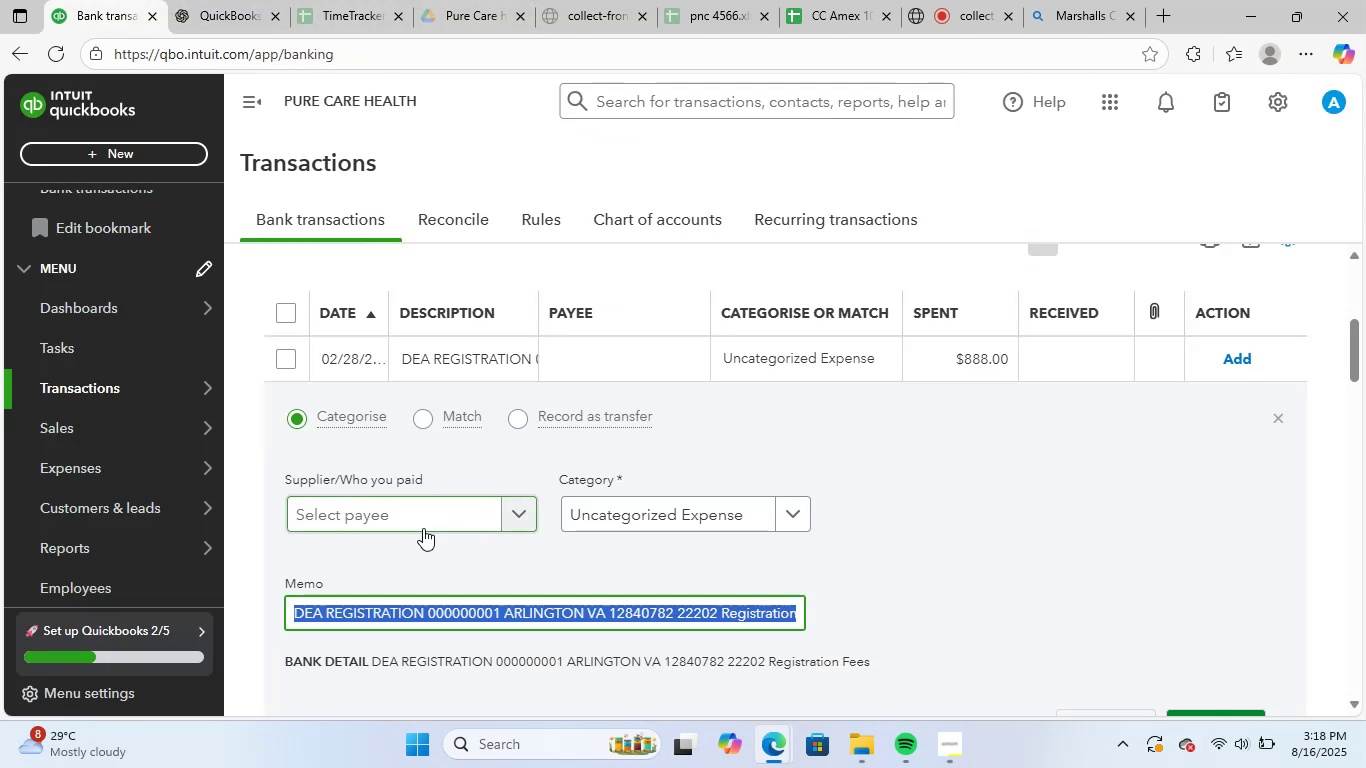 
key(Control+V)
 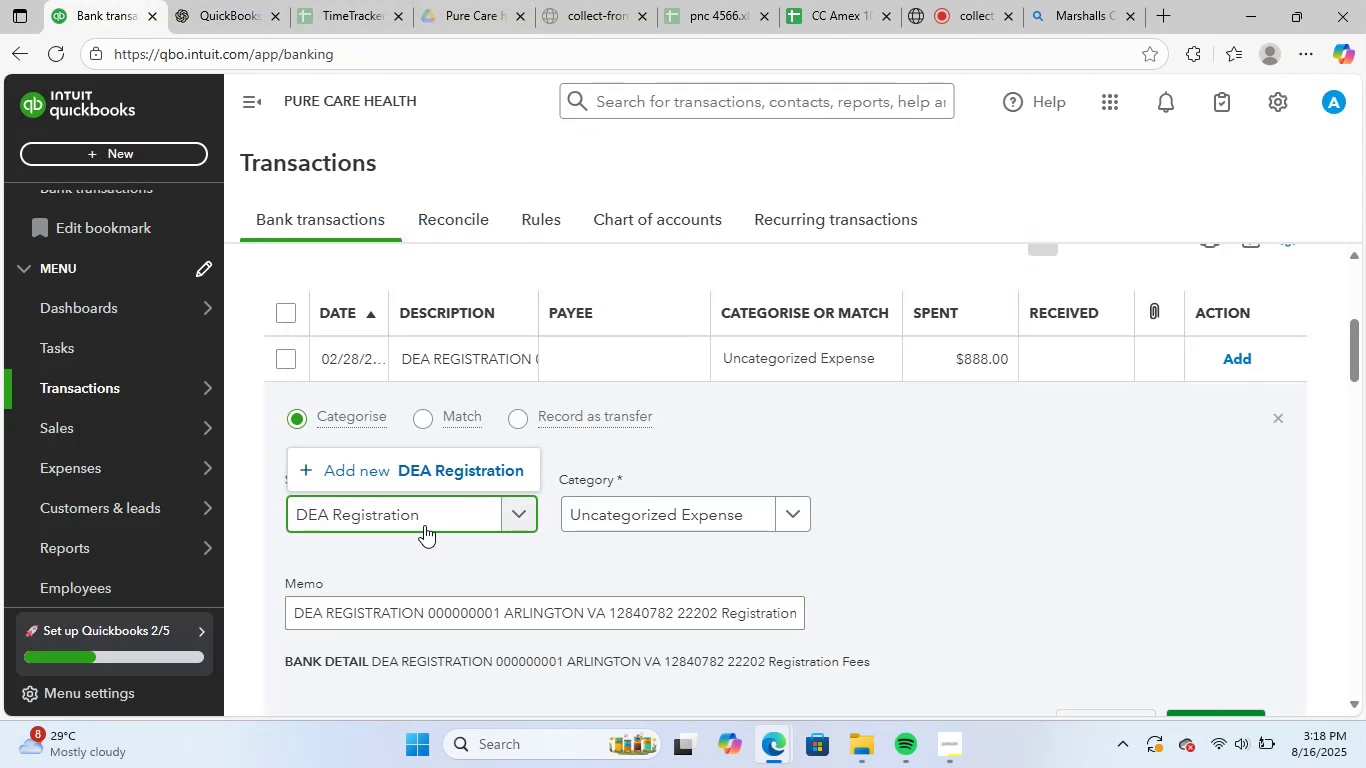 
left_click([470, 480])
 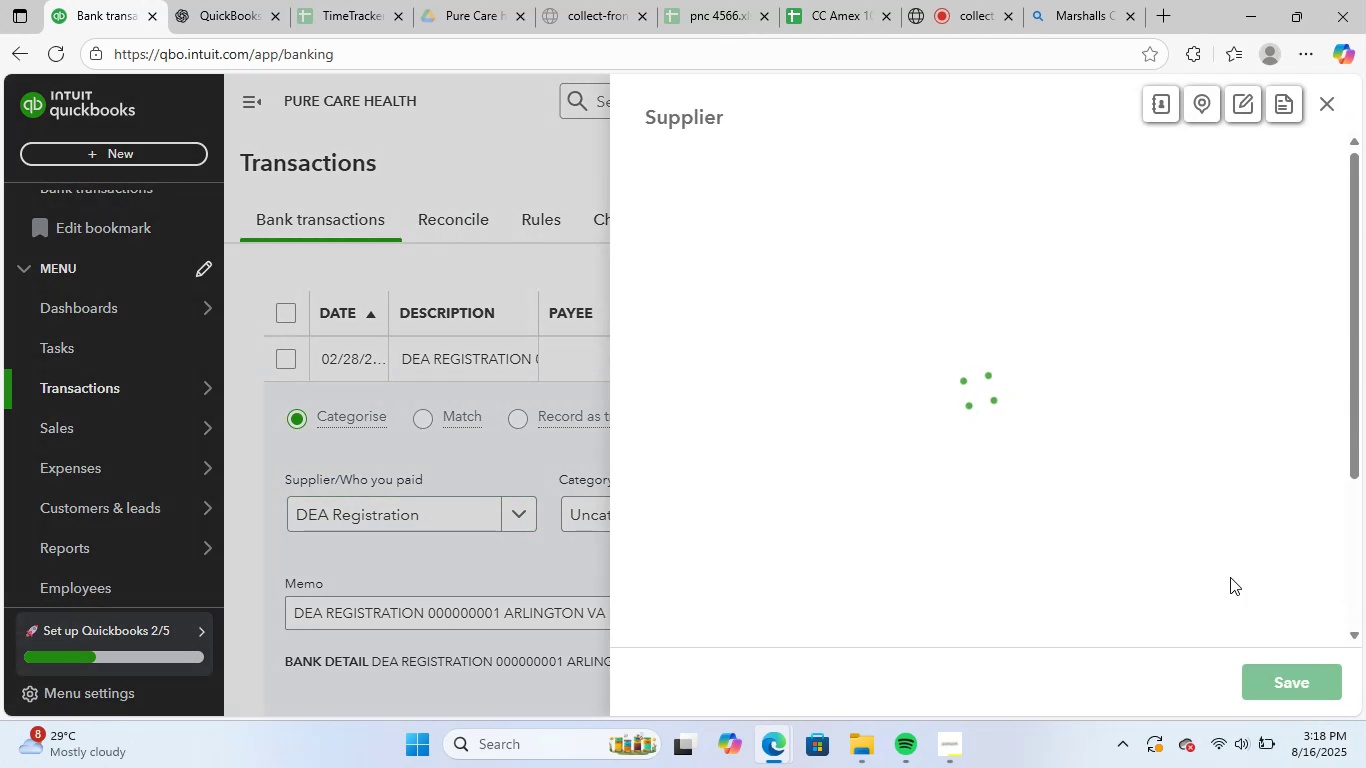 
left_click([1264, 687])
 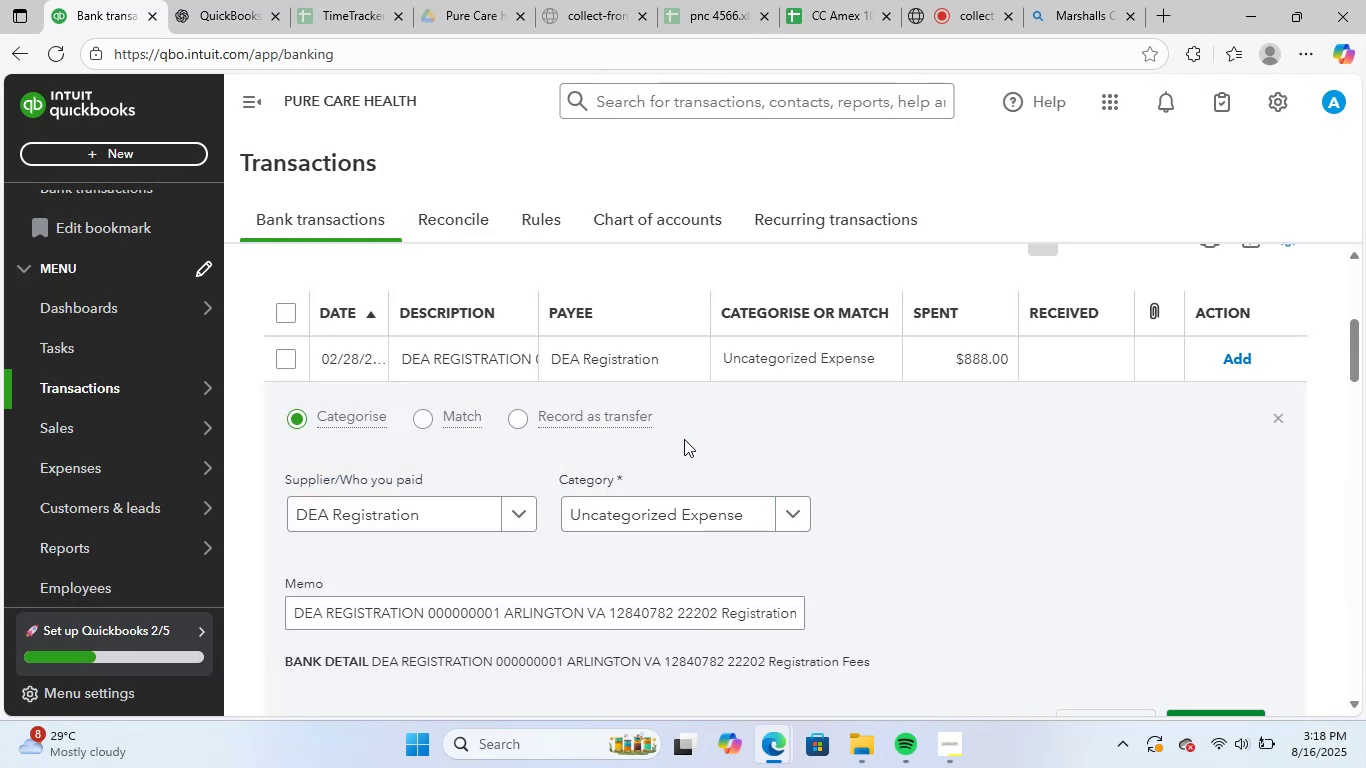 
left_click([697, 507])
 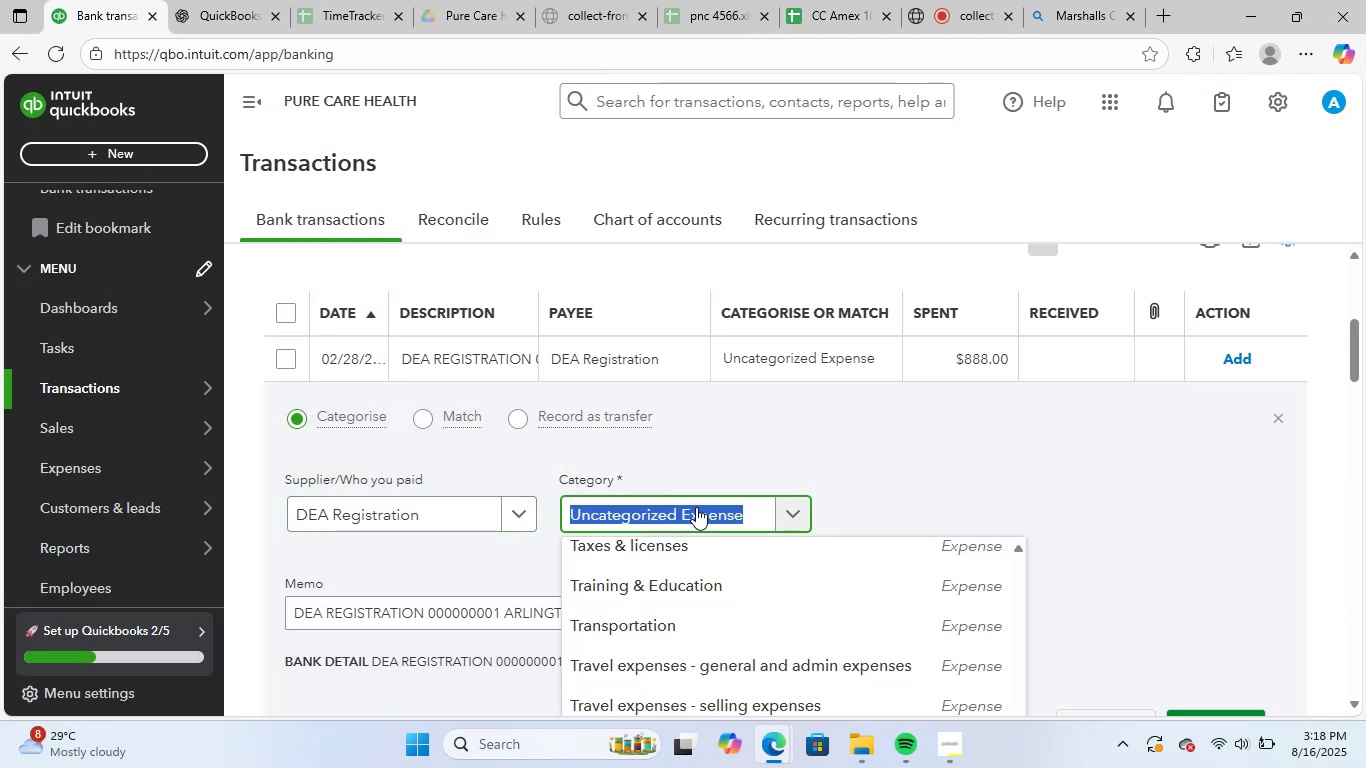 
type(lice)
 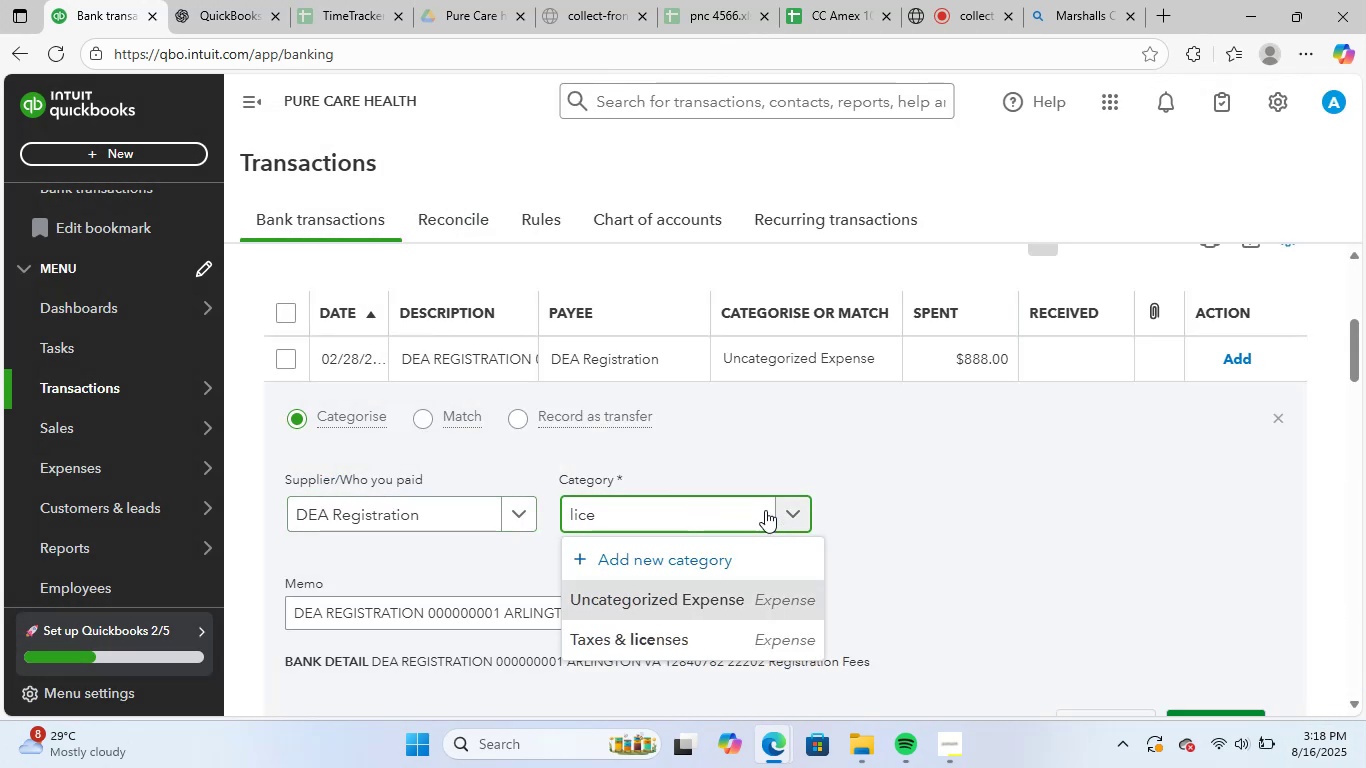 
left_click([716, 626])
 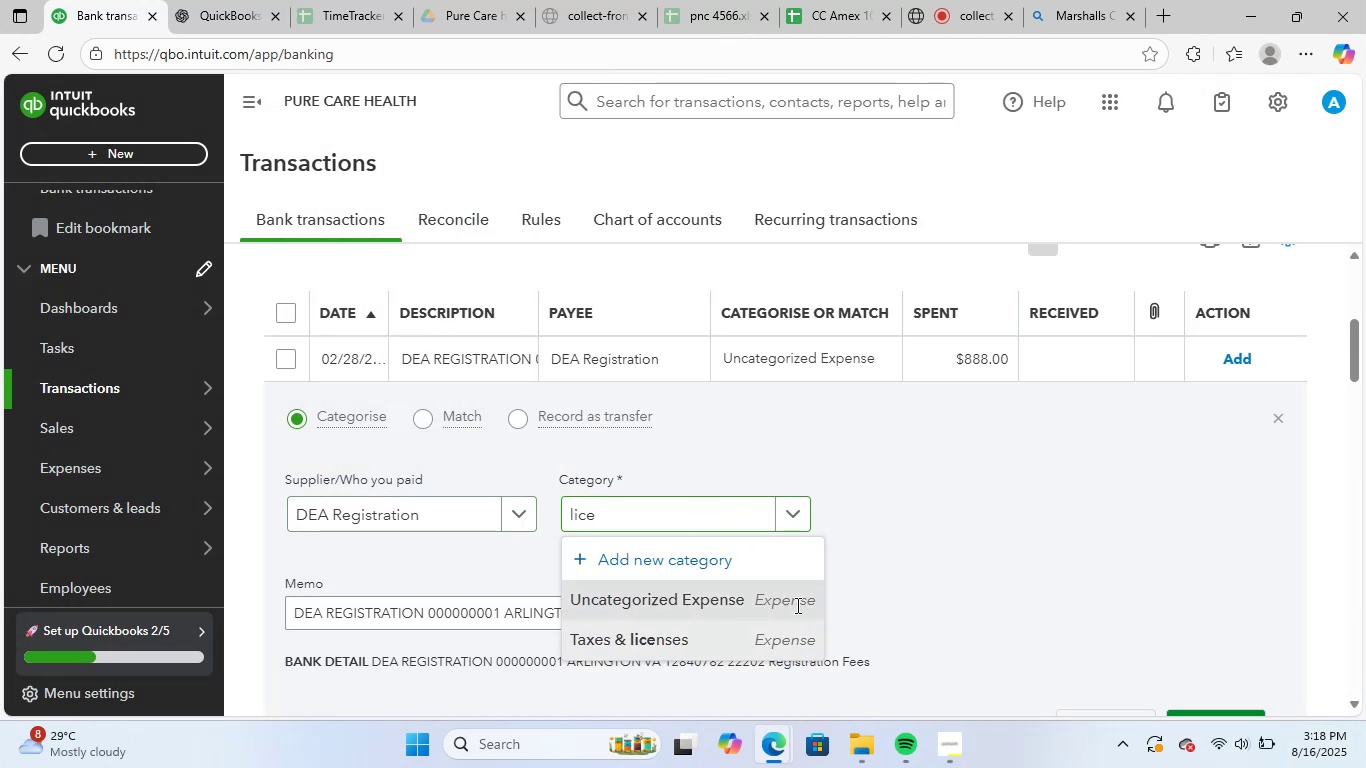 
scroll: coordinate [955, 540], scroll_direction: down, amount: 2.0
 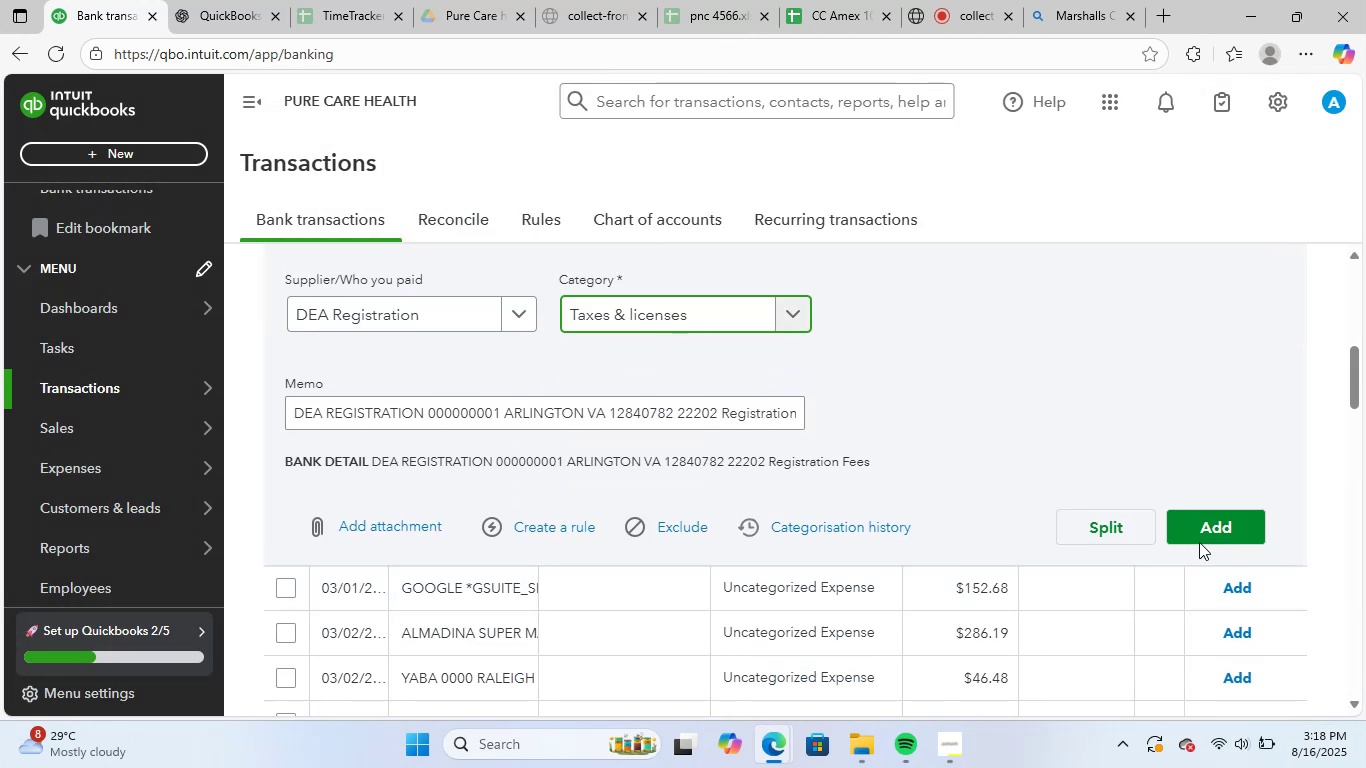 
left_click([1210, 526])
 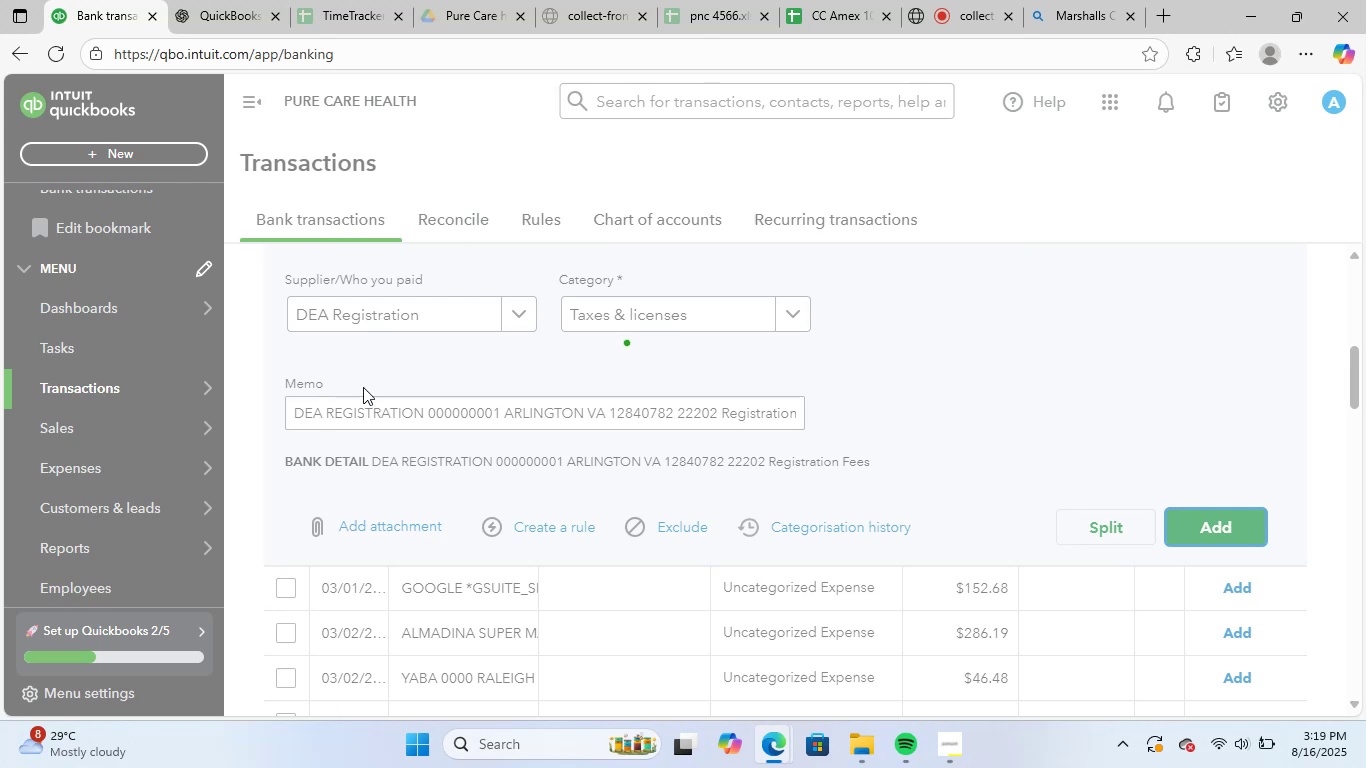 
scroll: coordinate [695, 490], scroll_direction: up, amount: 2.0
 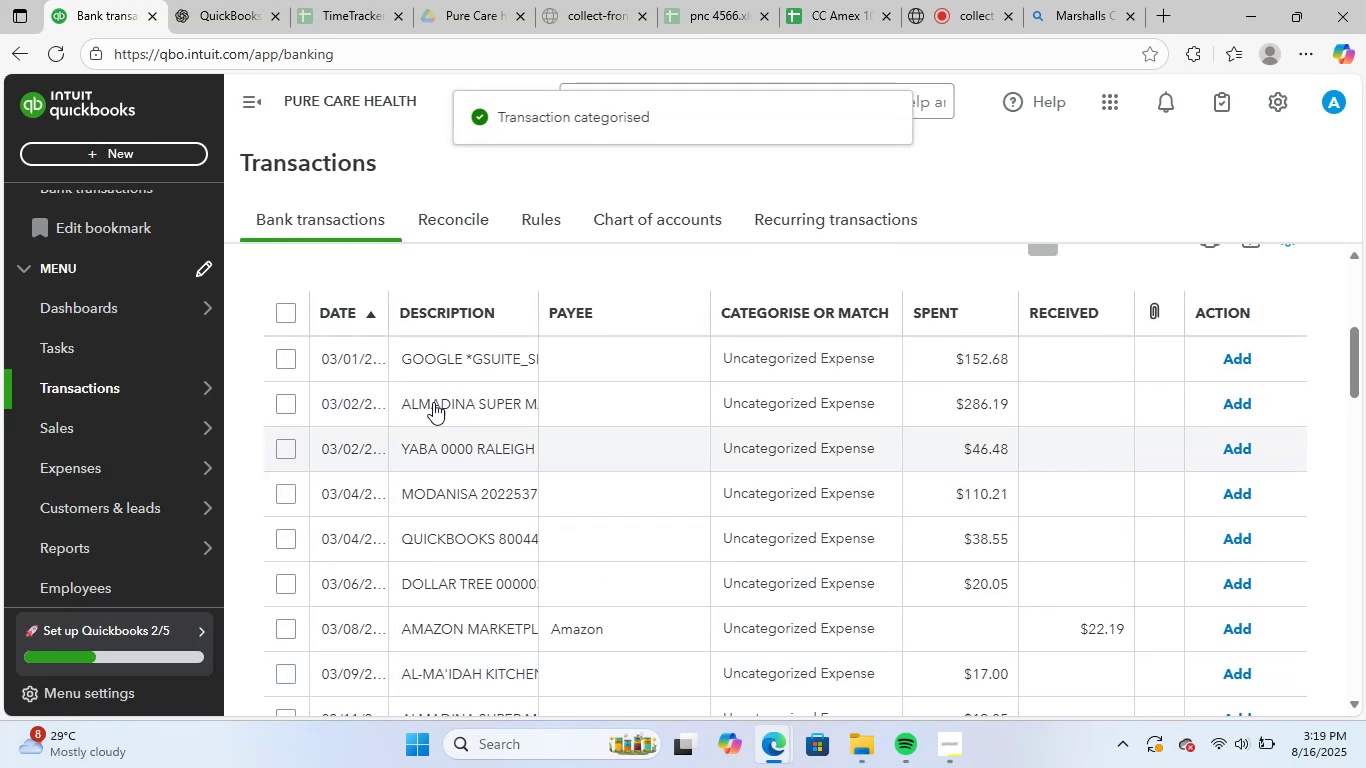 
left_click([437, 360])
 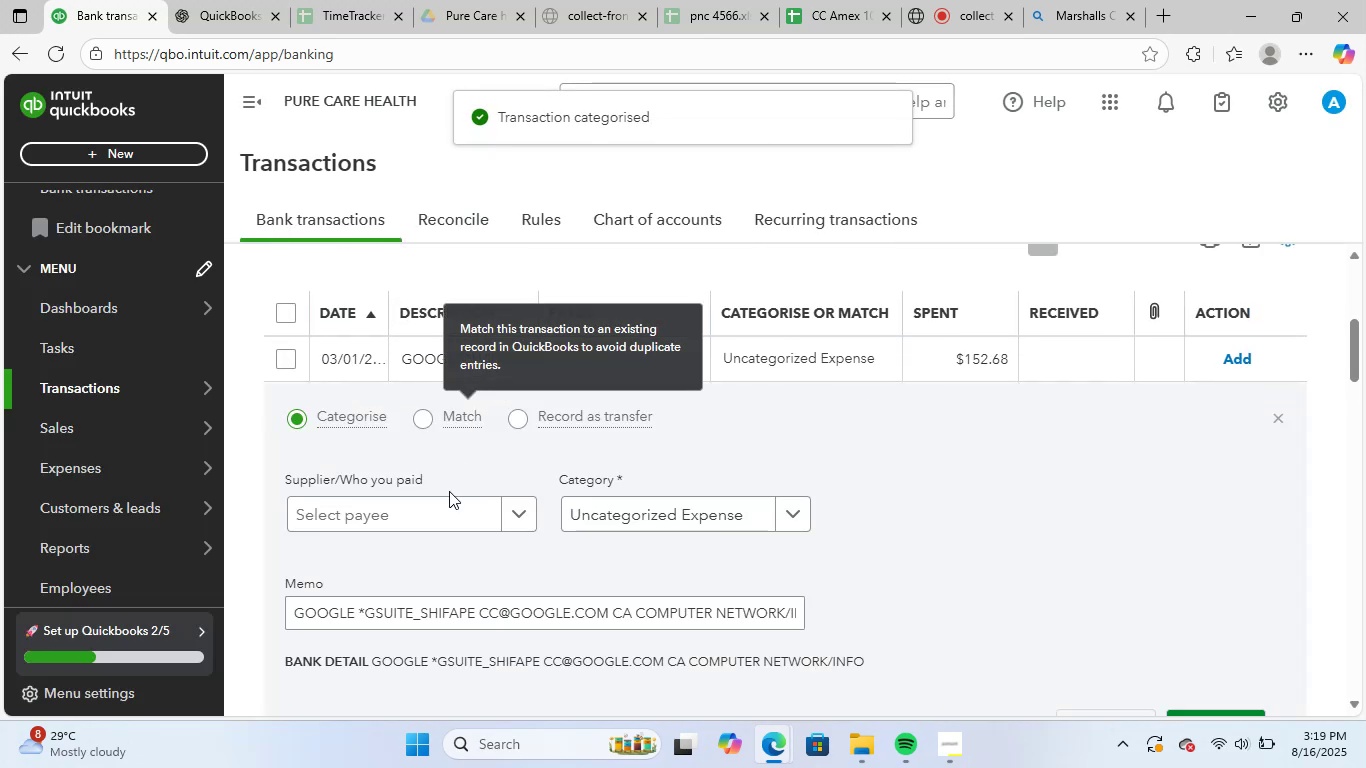 
left_click([447, 500])
 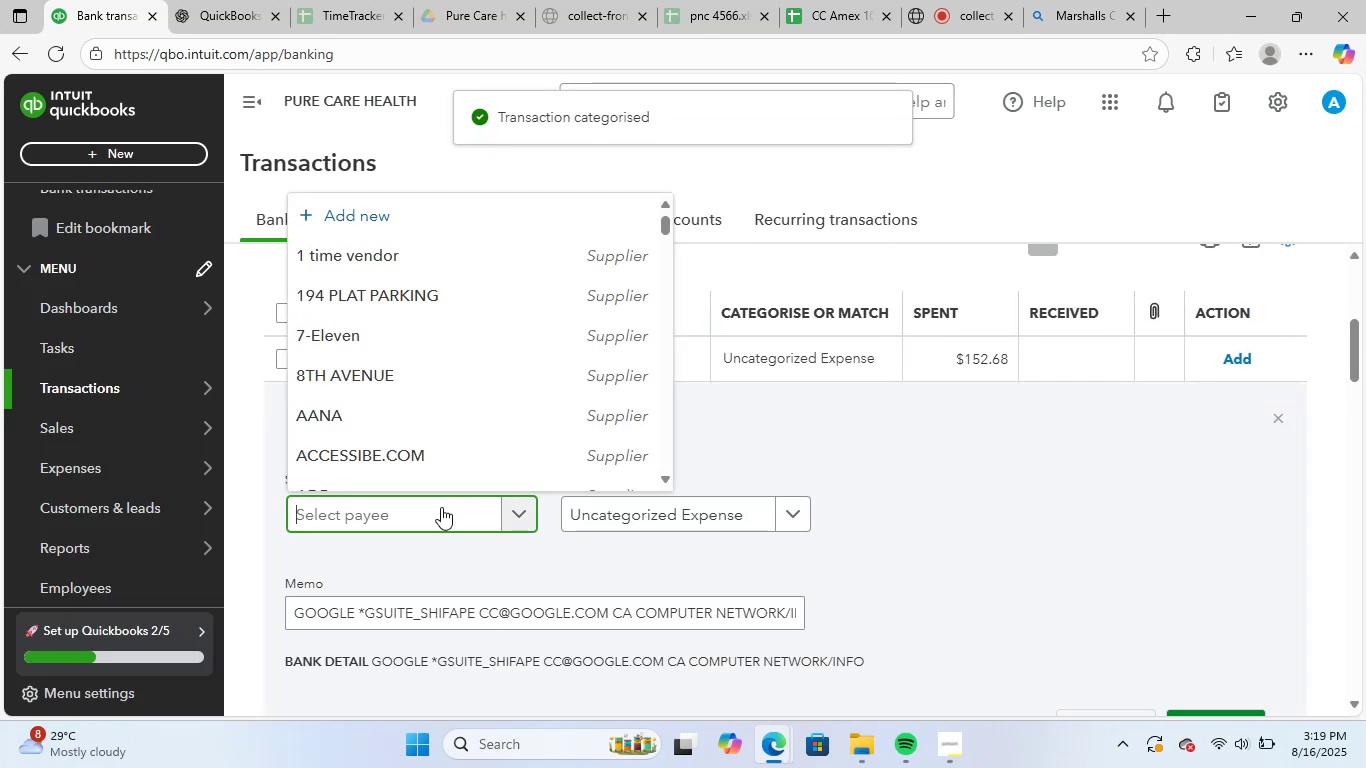 
type(goog)
 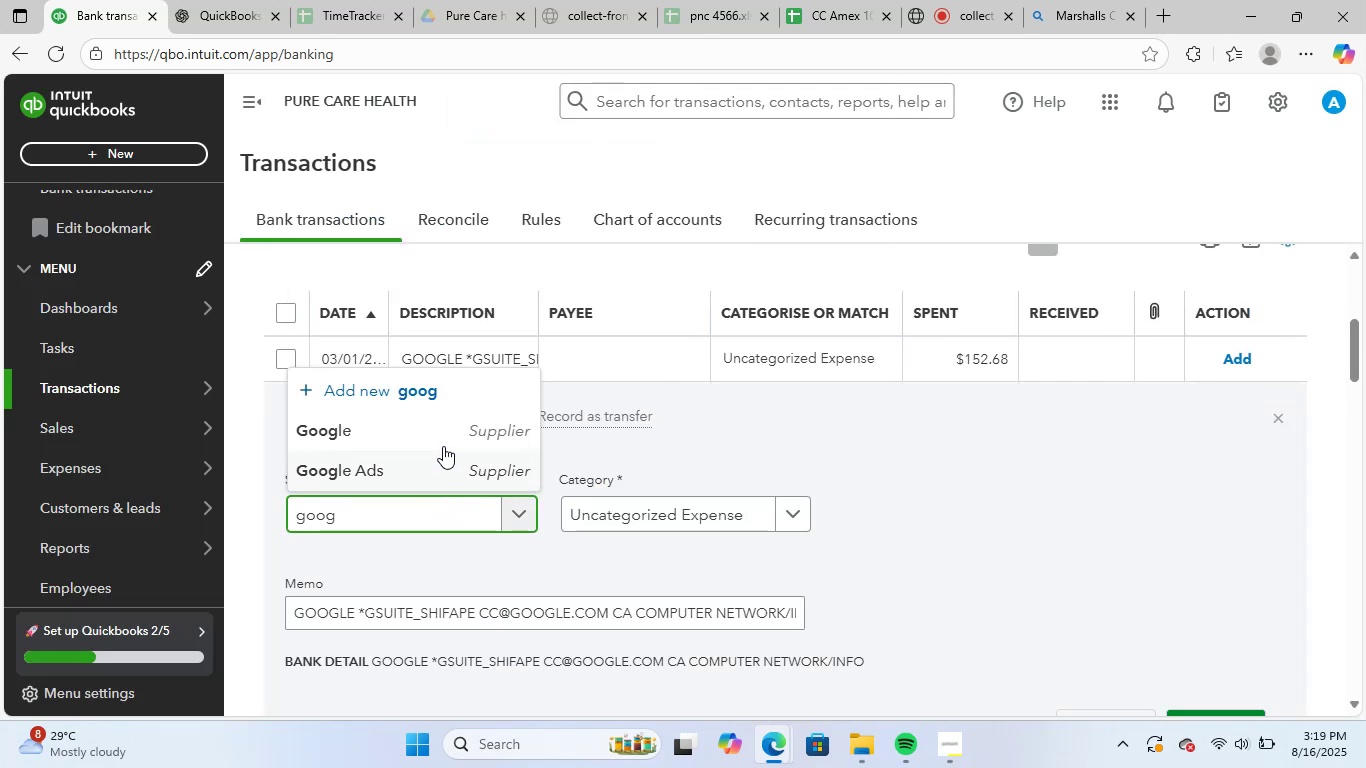 
left_click([427, 425])
 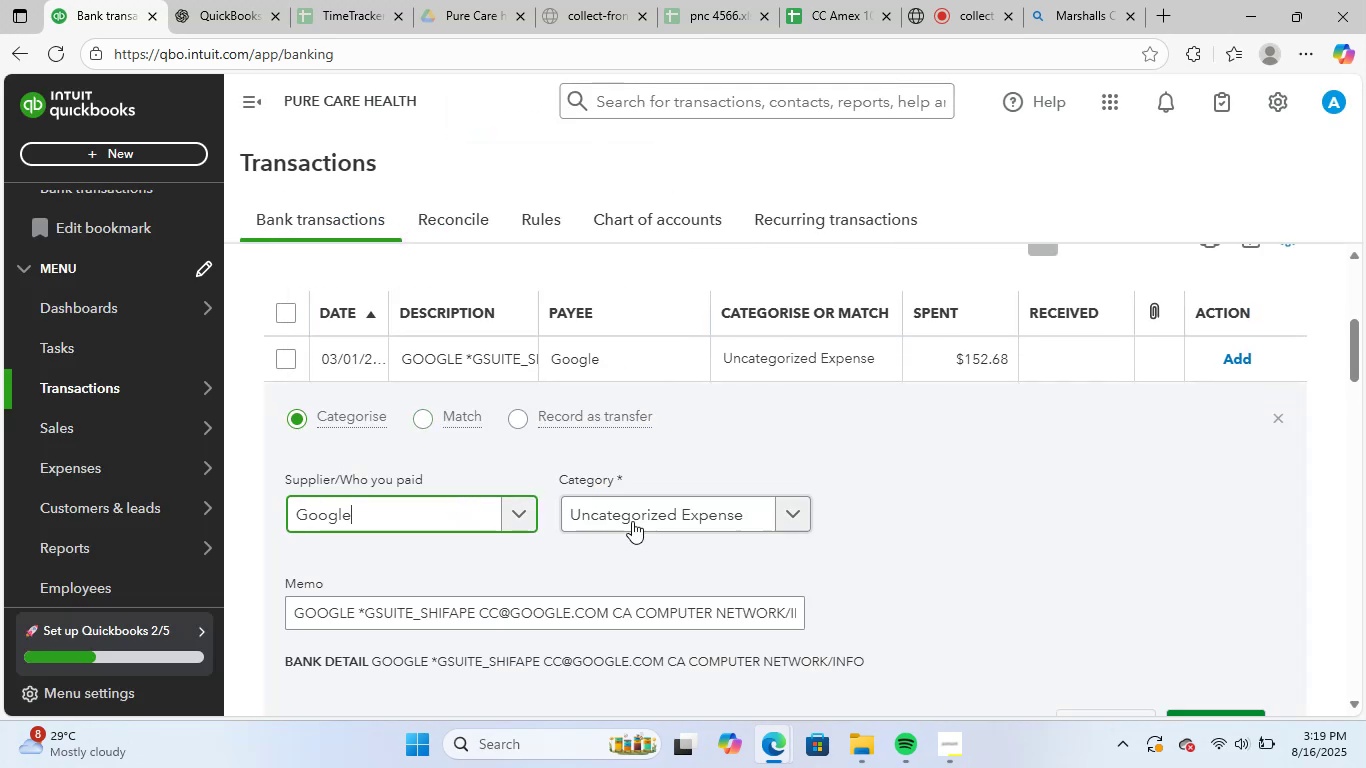 
left_click([645, 514])
 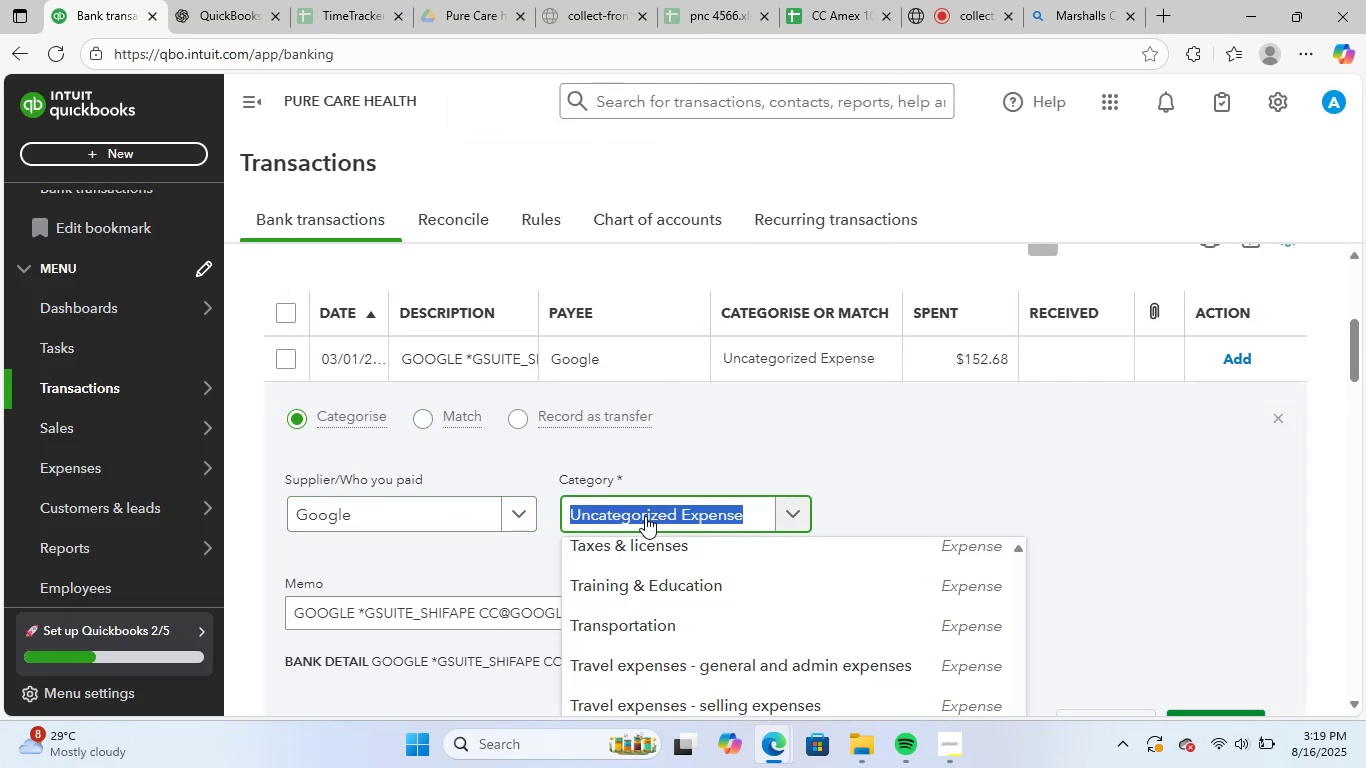 
type(soft)
 